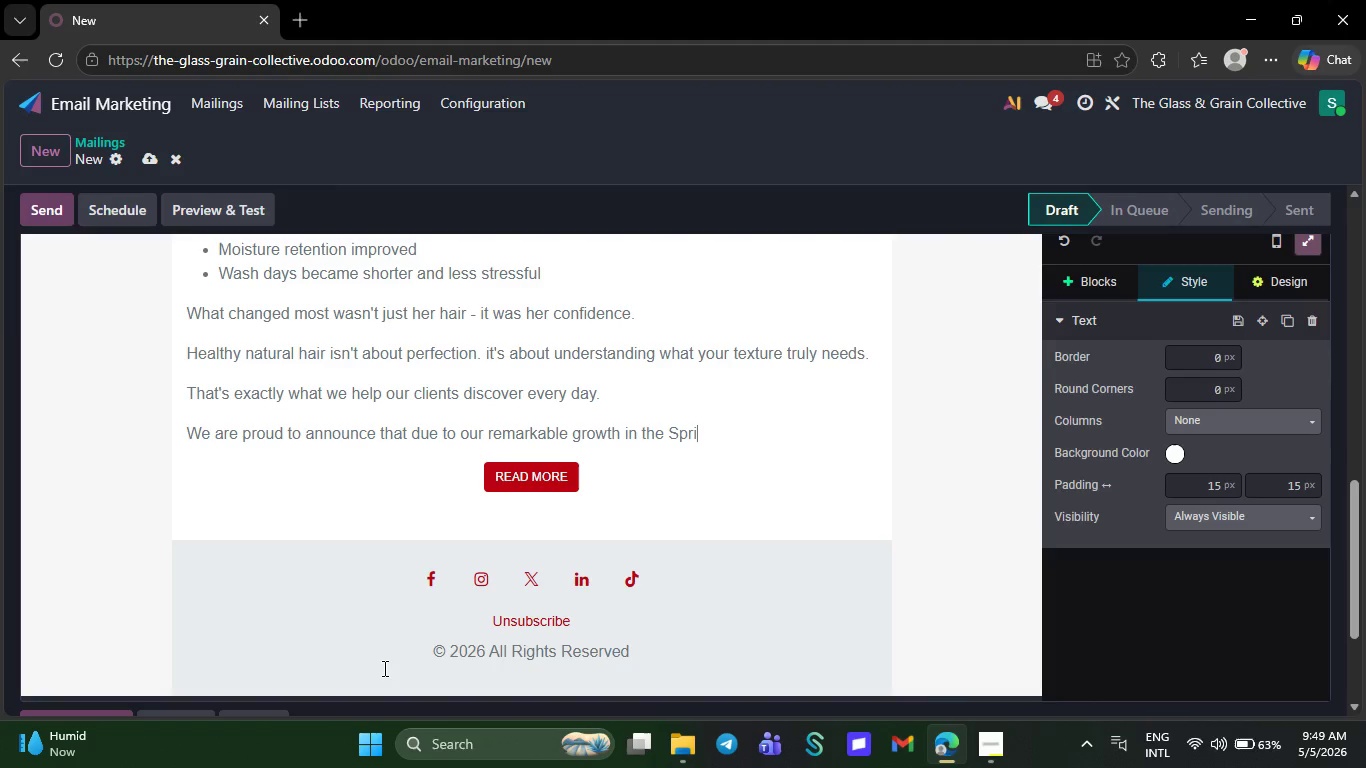 
key(Backspace)
 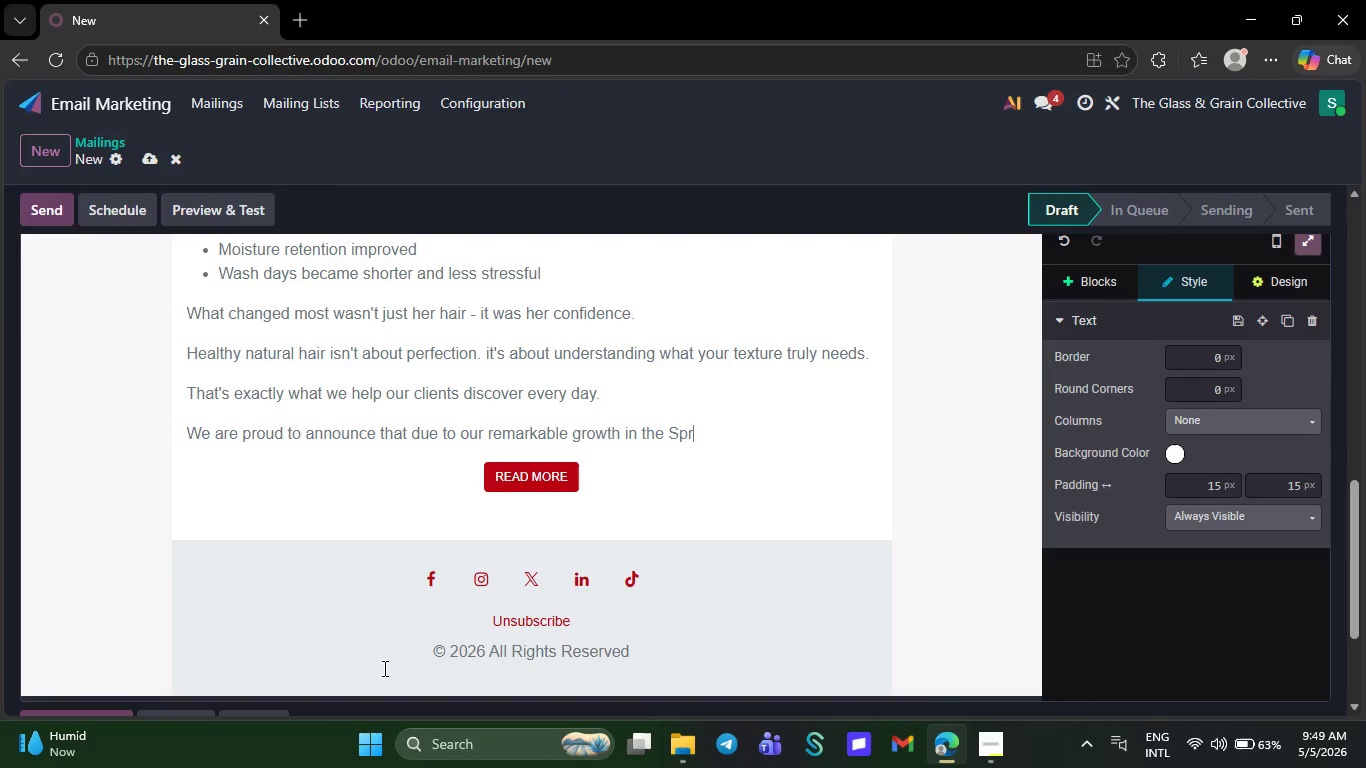 
key(Backspace)
 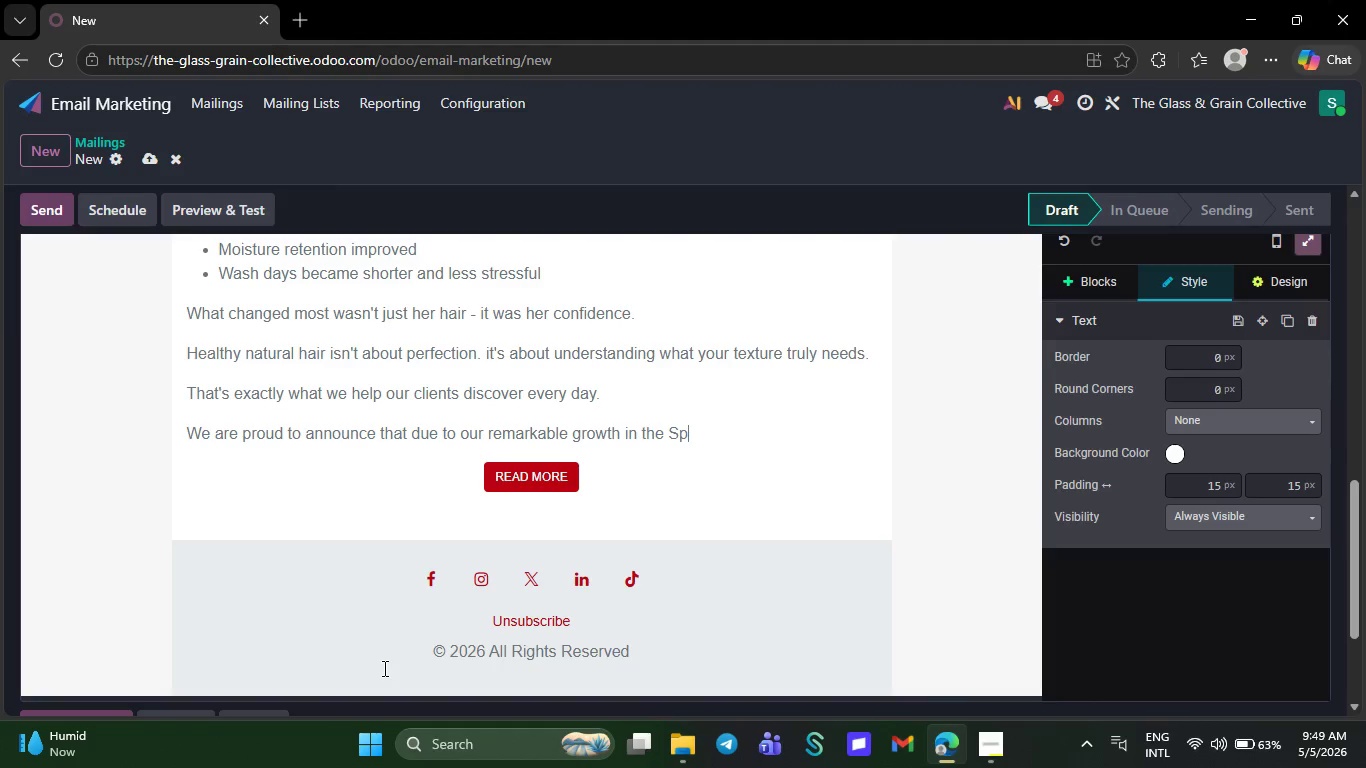 
key(Backspace)
 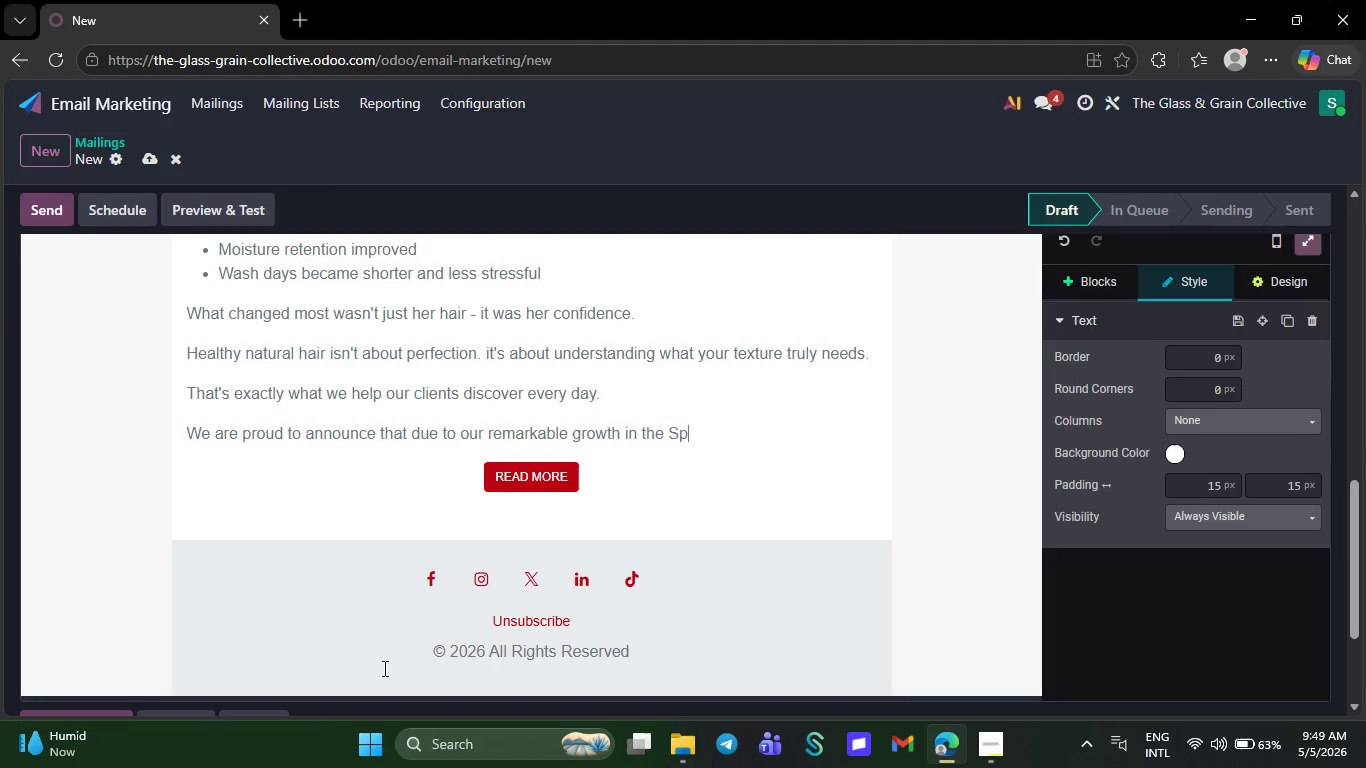 
key(Backspace)
 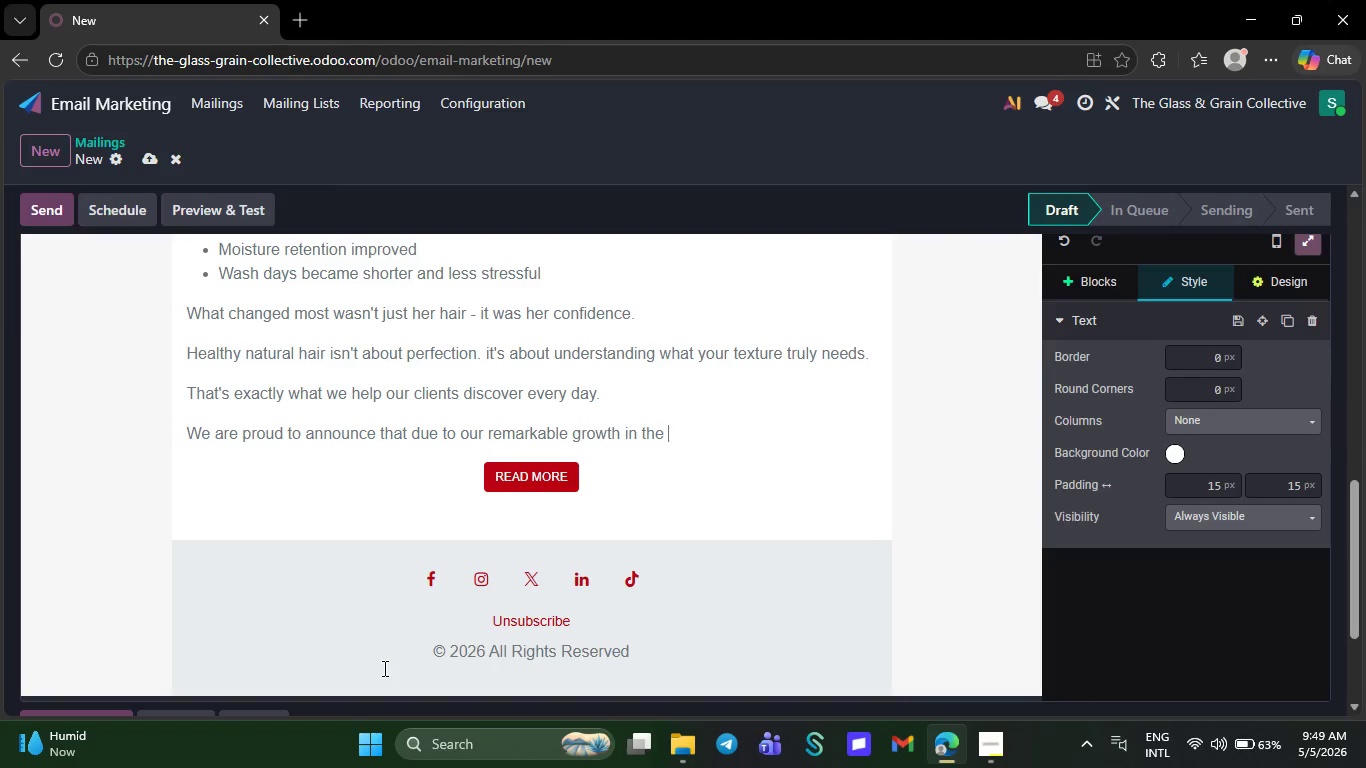 
key(Backspace)
 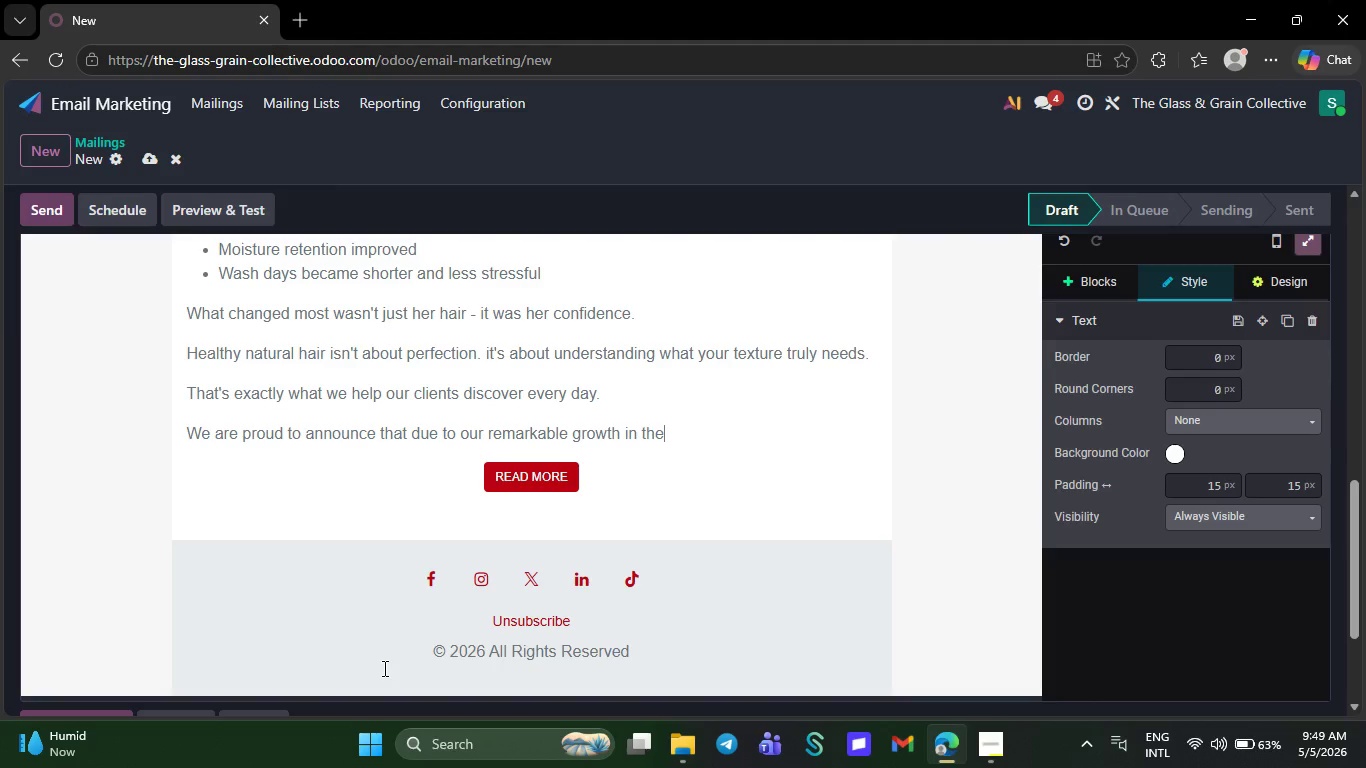 
key(Backspace)
 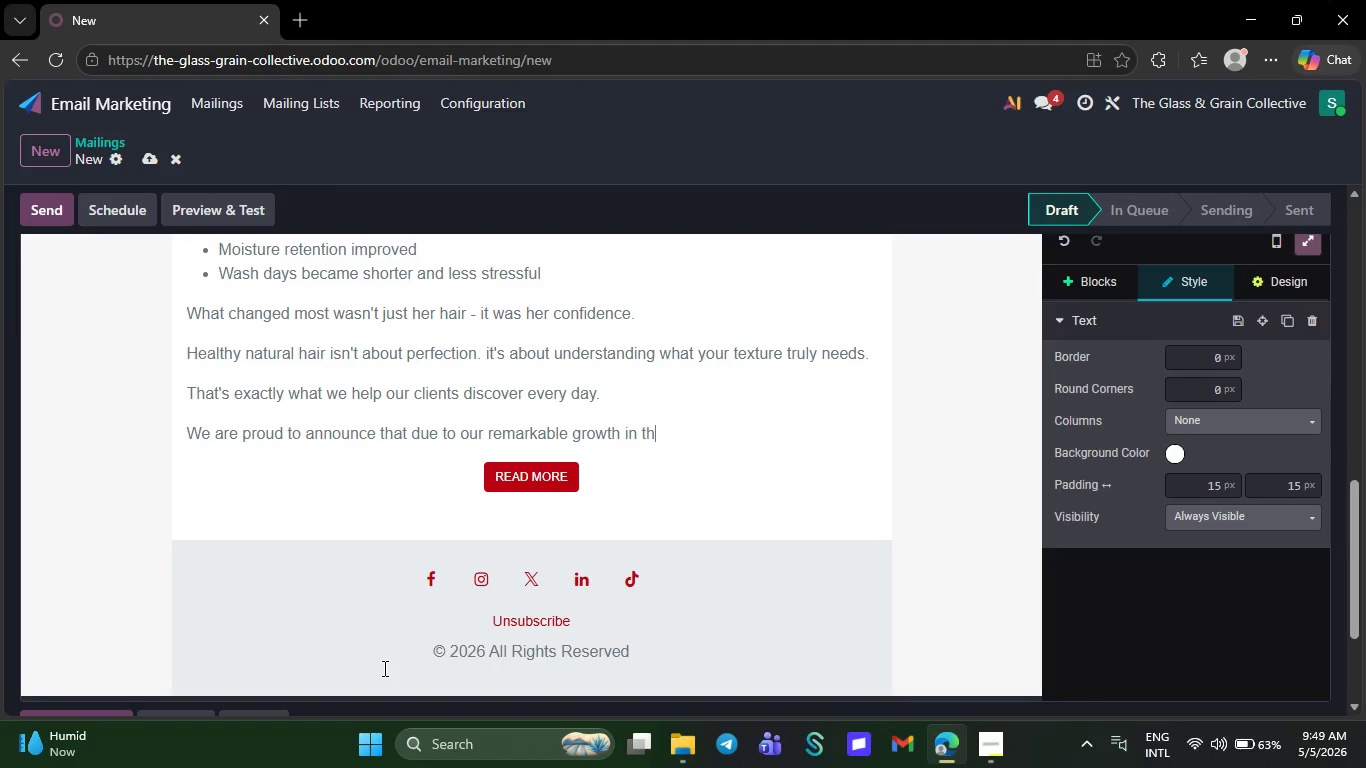 
key(Backspace)
 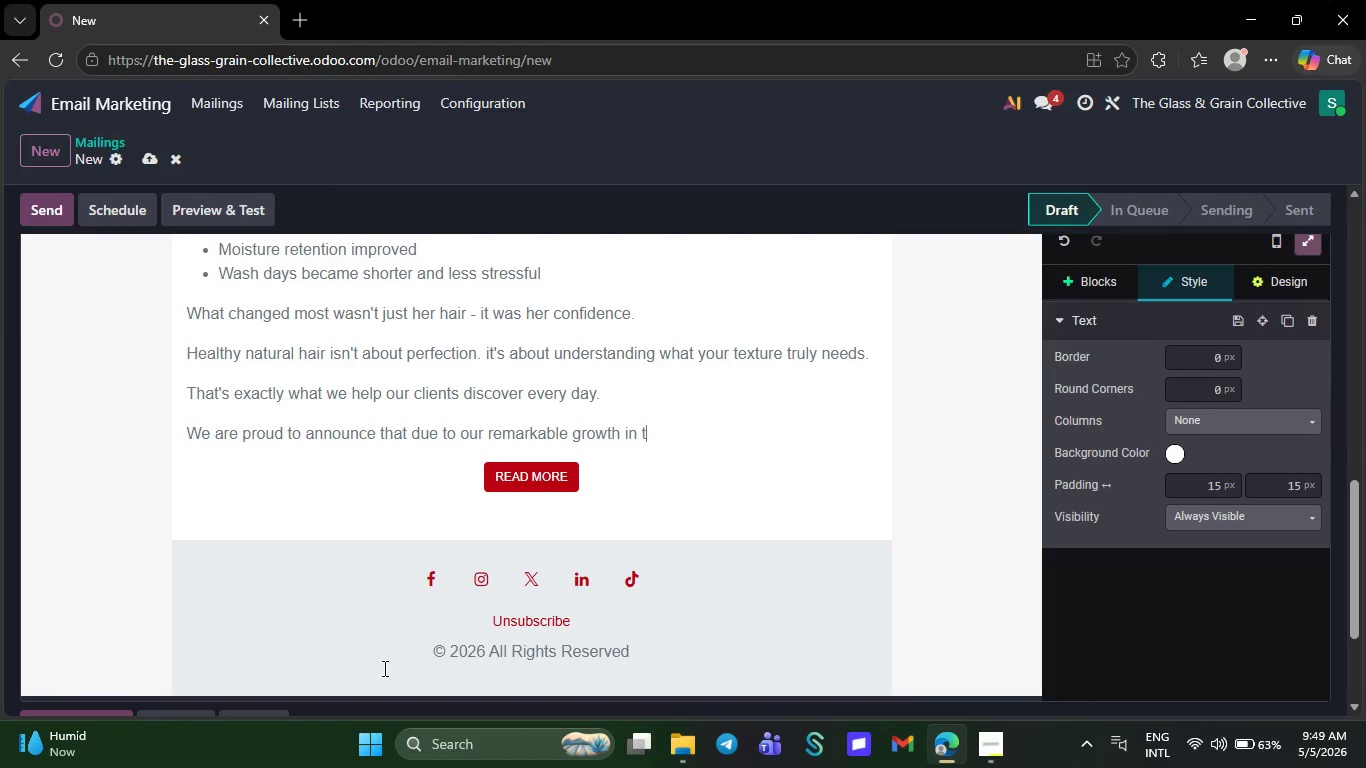 
key(Backspace)
 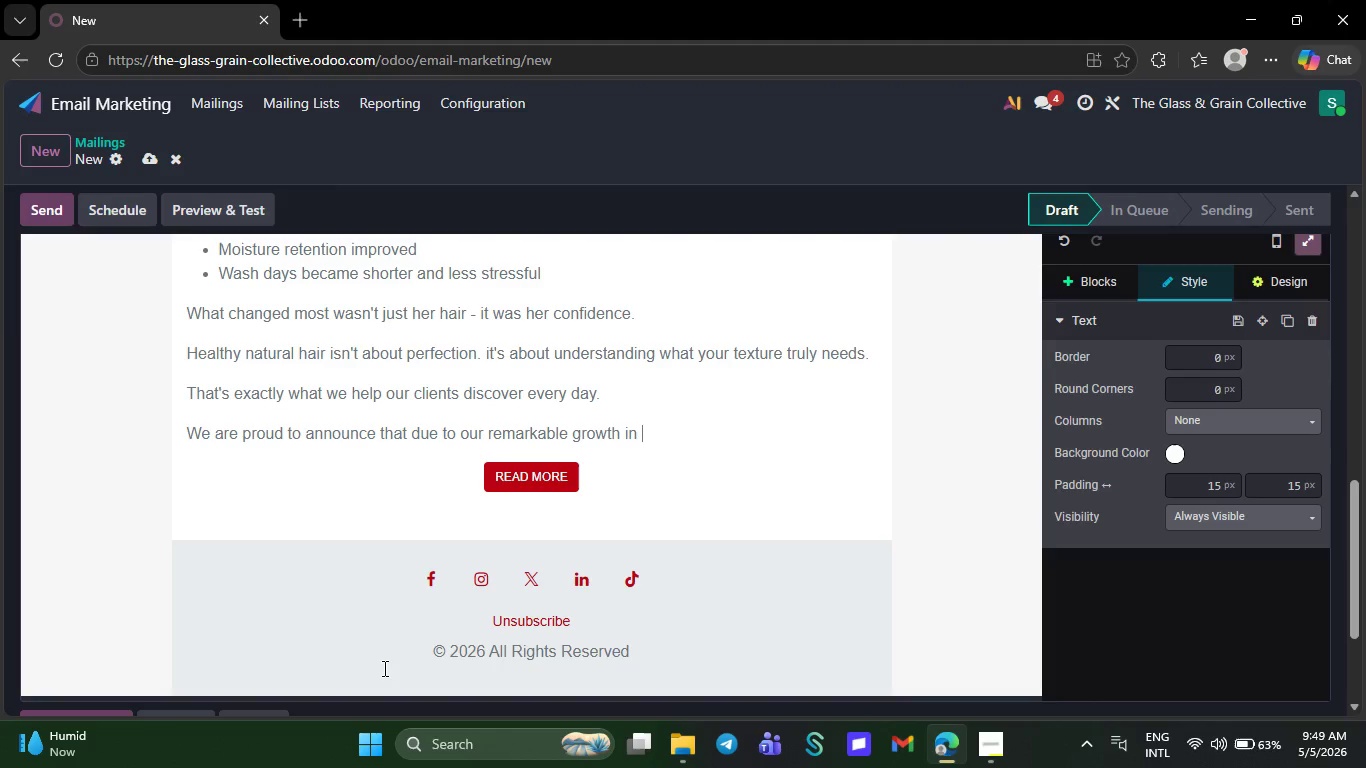 
key(Backspace)
 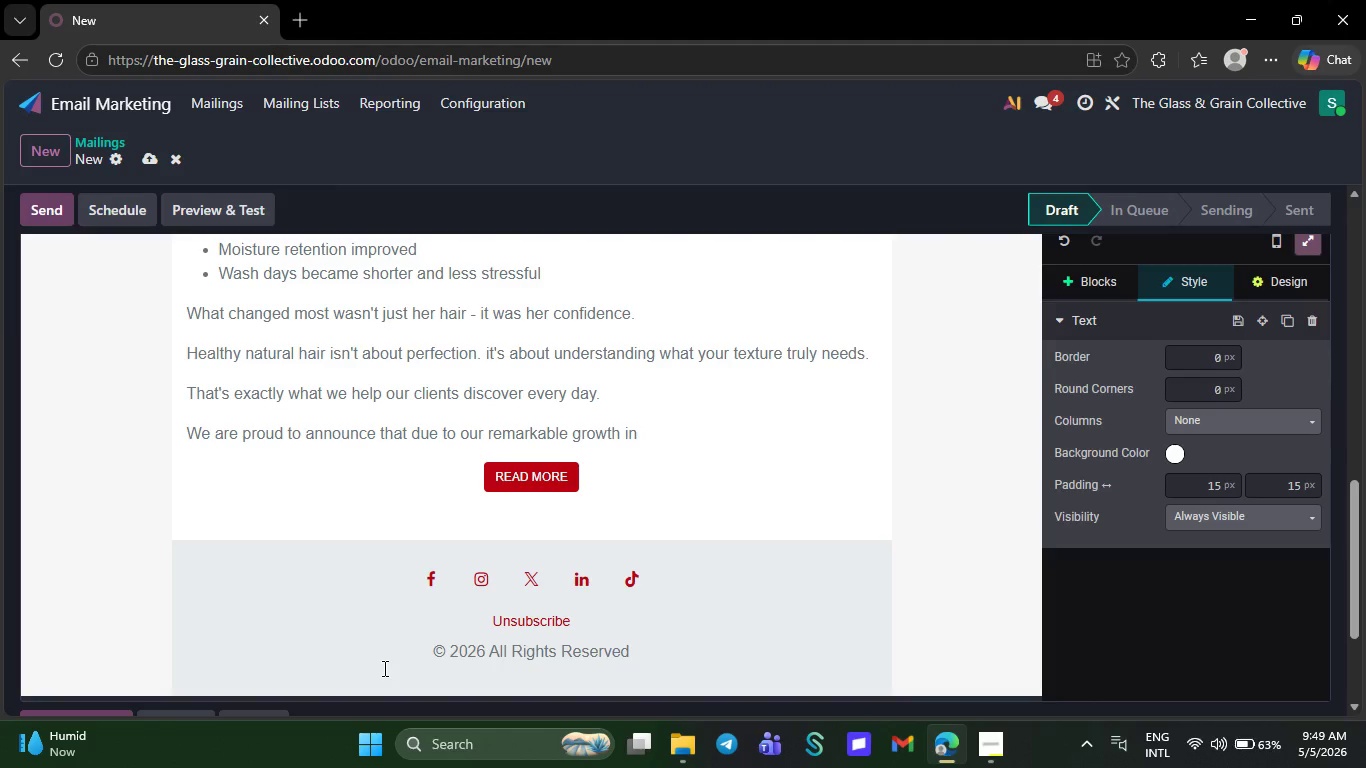 
key(Backspace)
 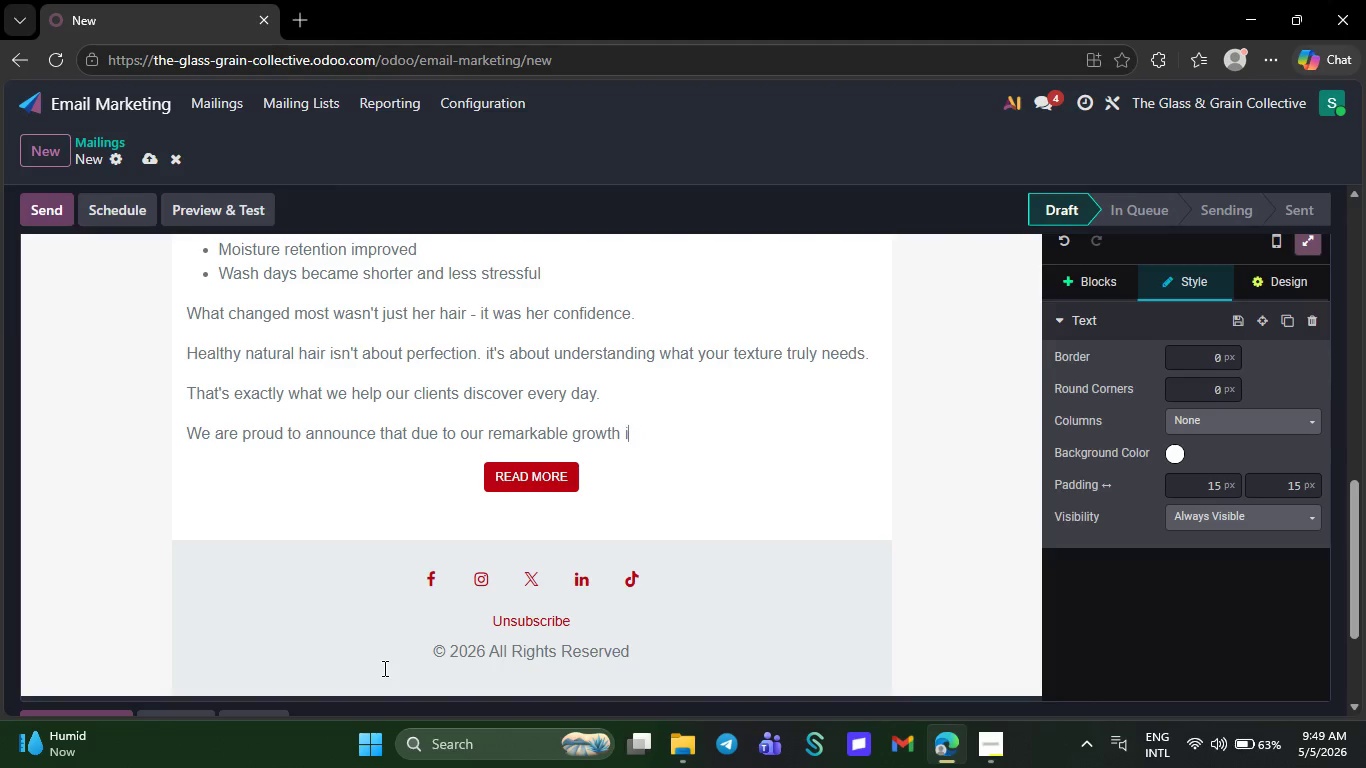 
key(Backspace)
 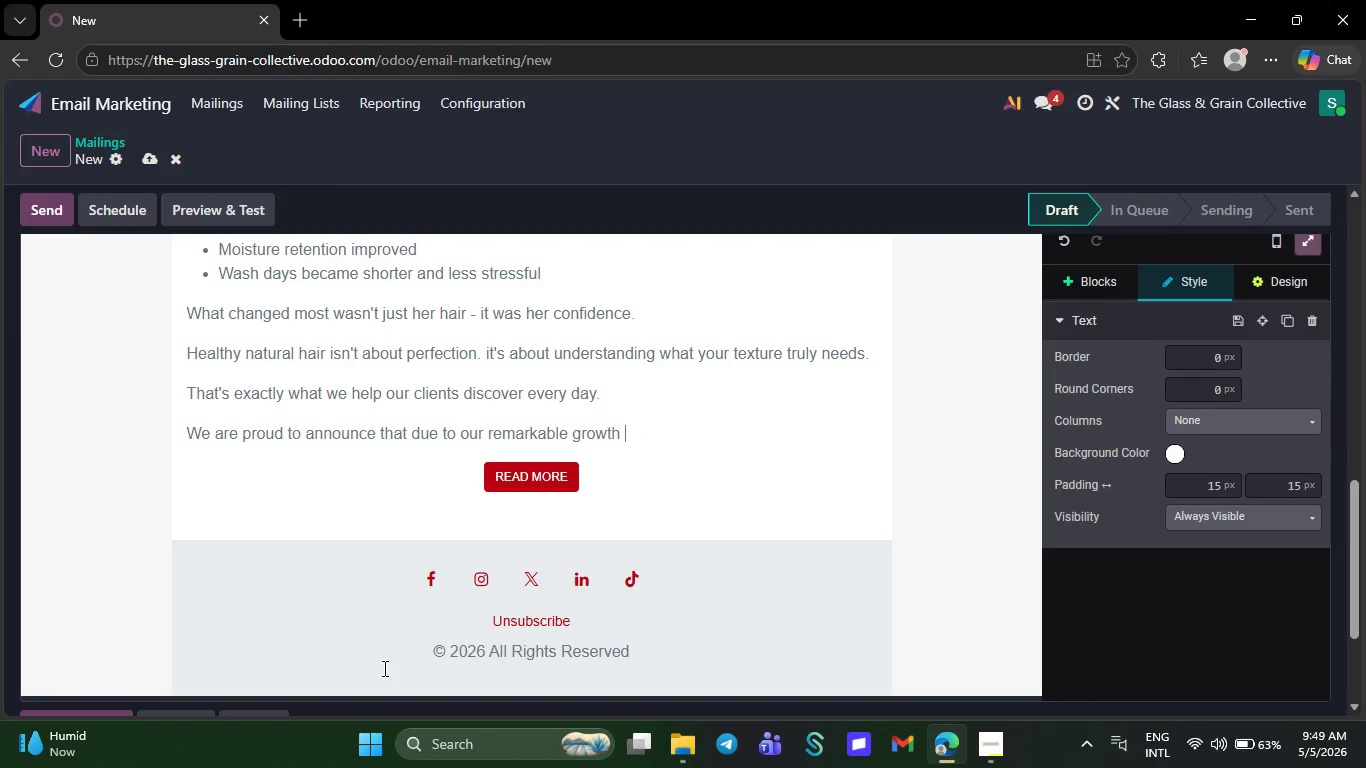 
key(Backspace)
 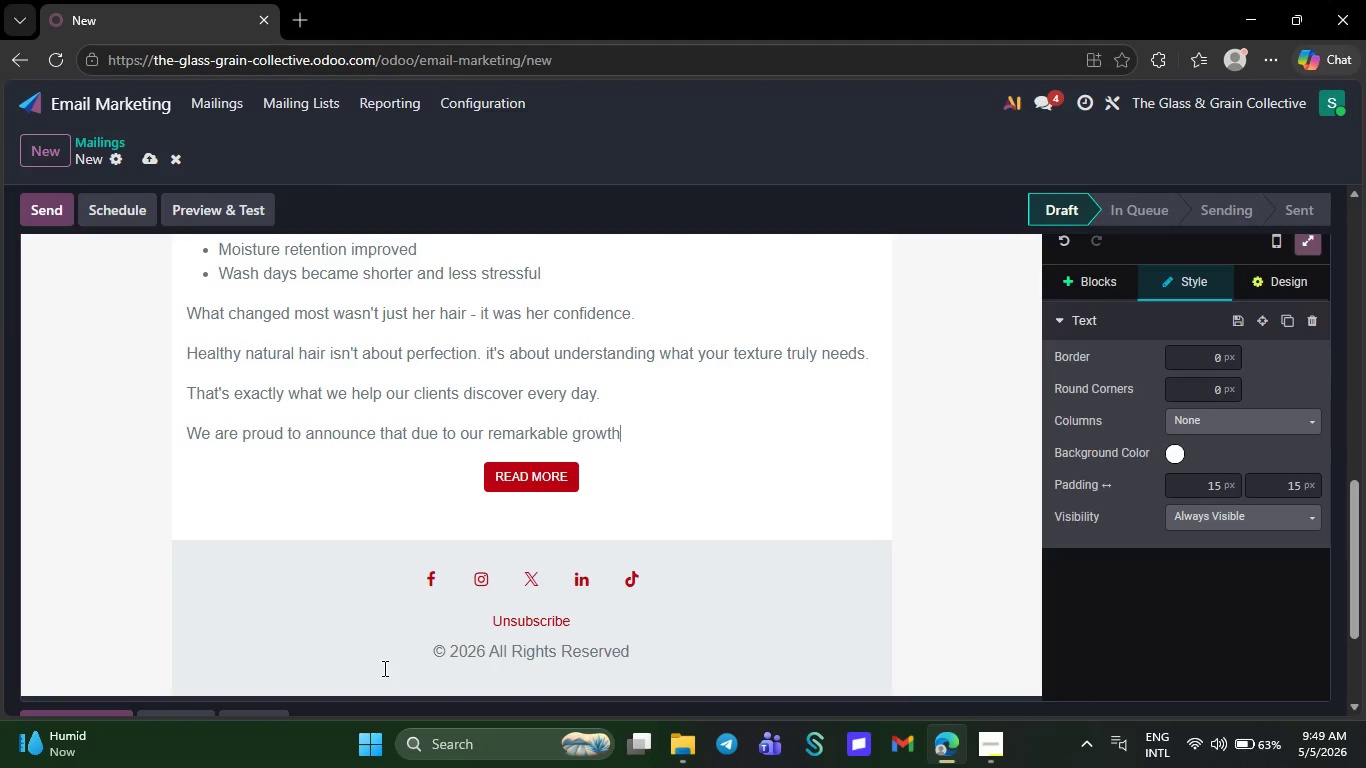 
key(Backspace)
 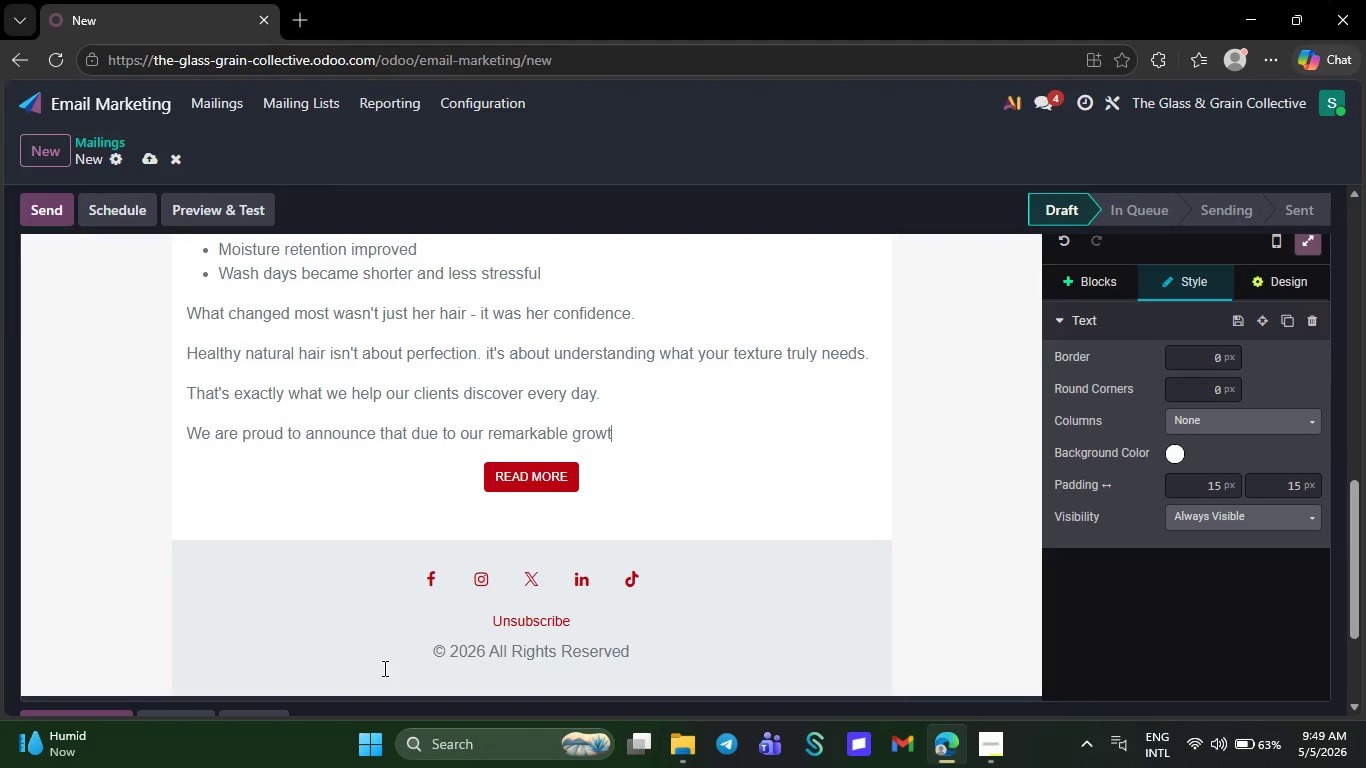 
key(Backspace)
 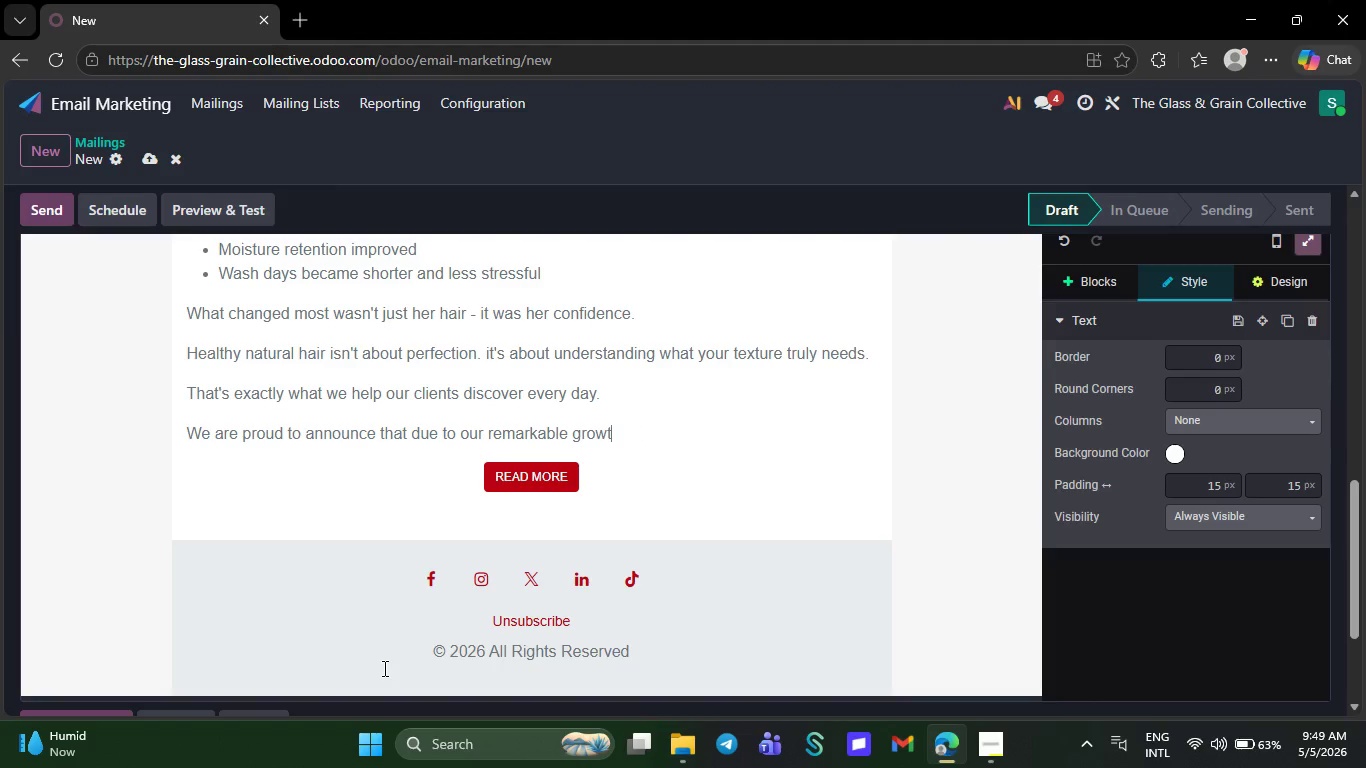 
key(Backspace)
 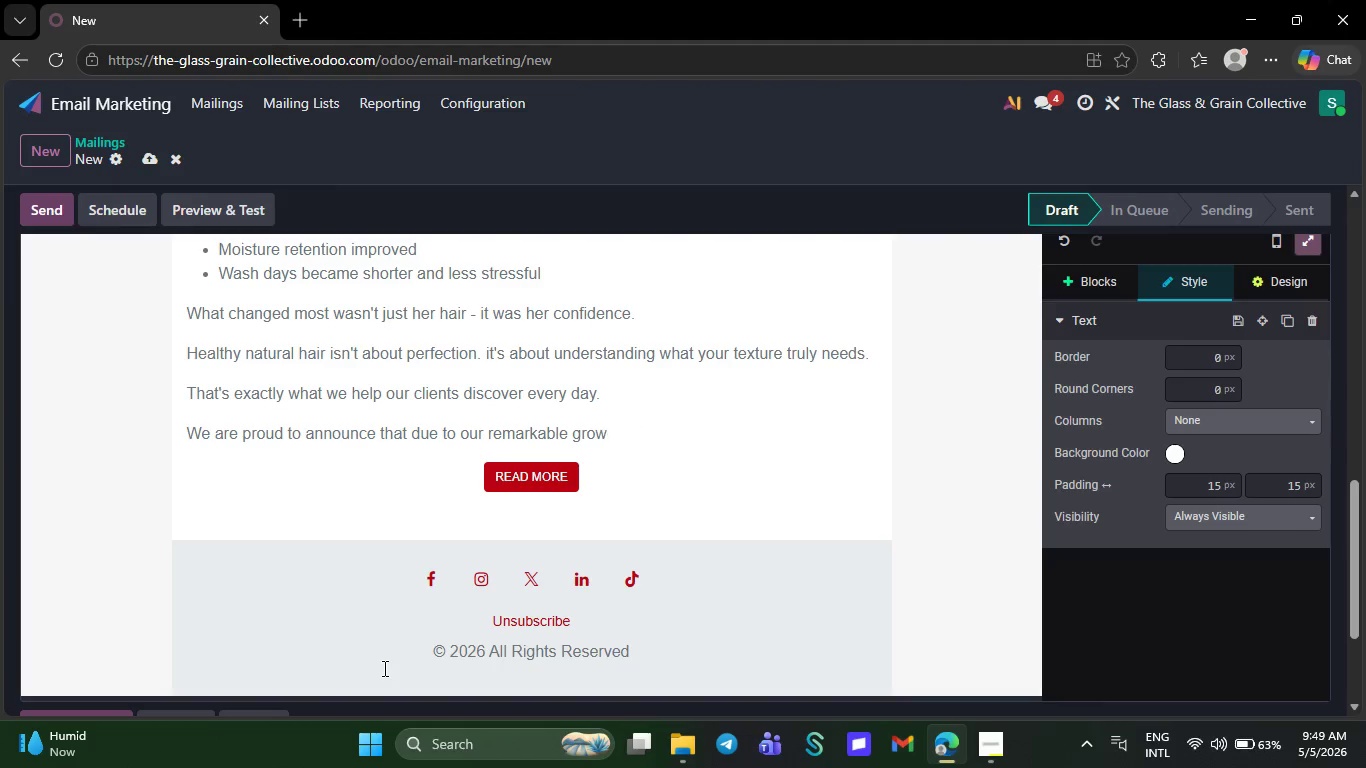 
key(Backspace)
 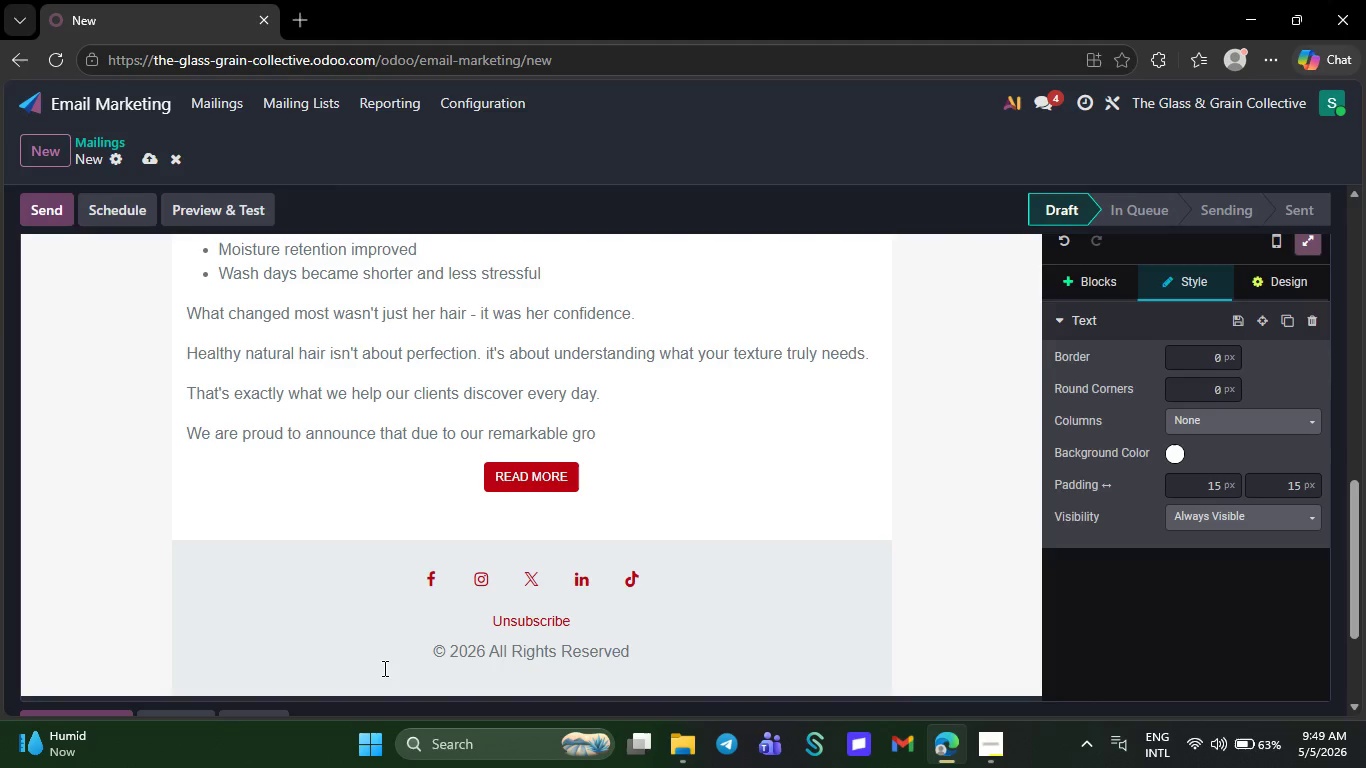 
key(Backspace)
 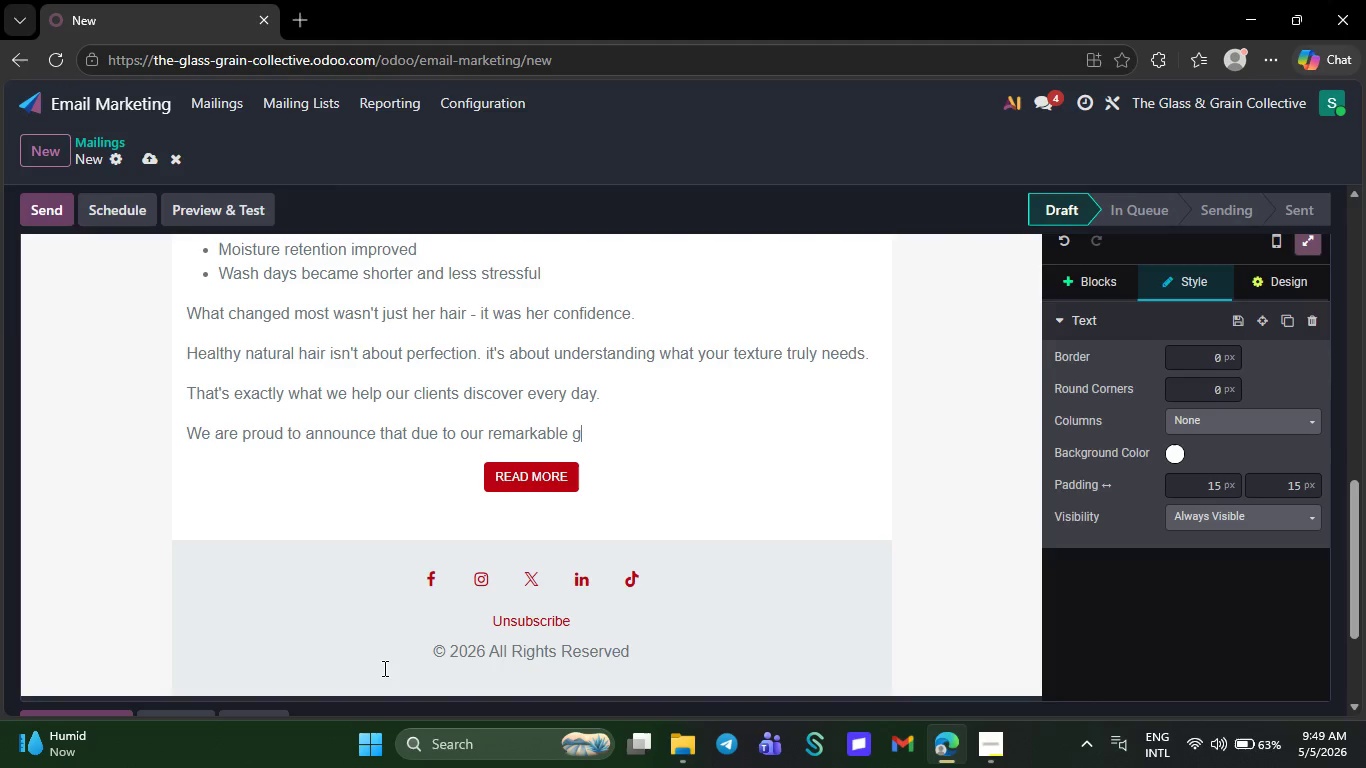 
key(Backspace)
 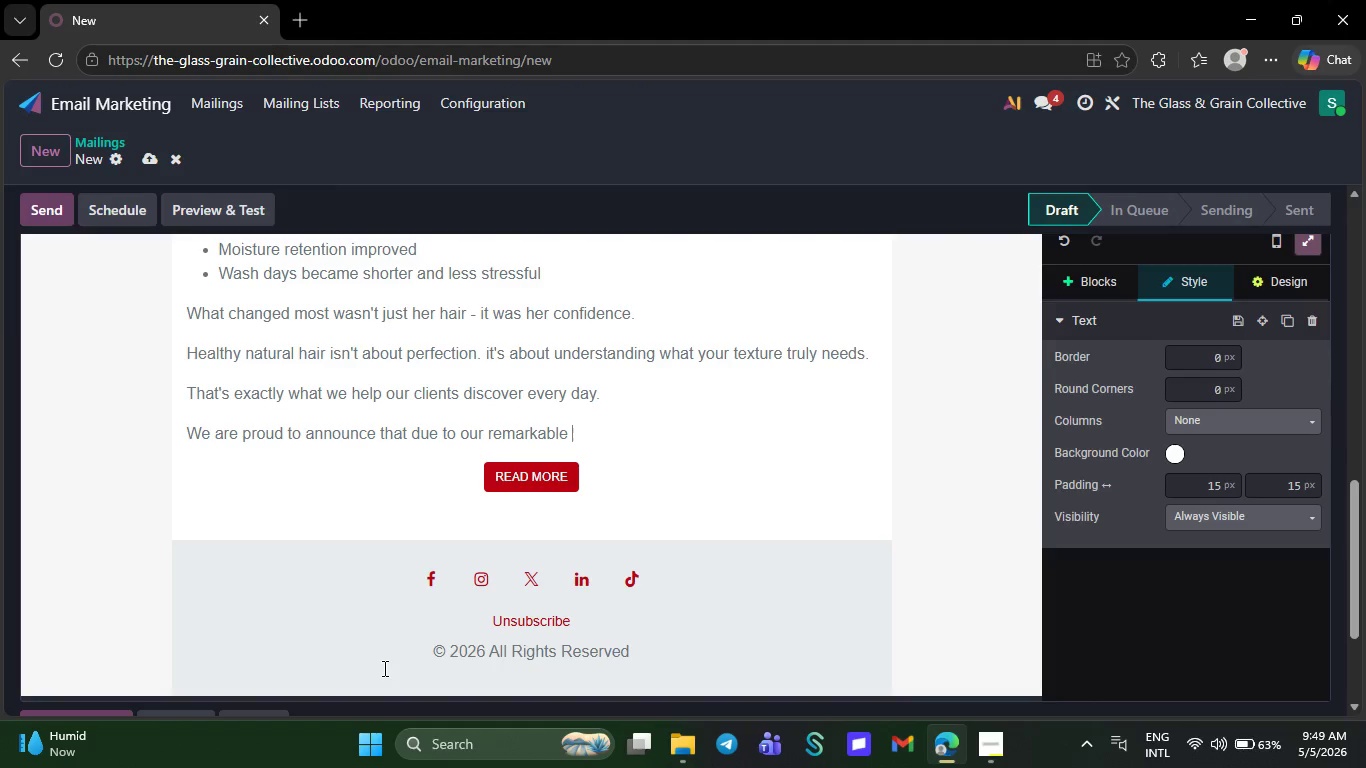 
key(Backspace)
 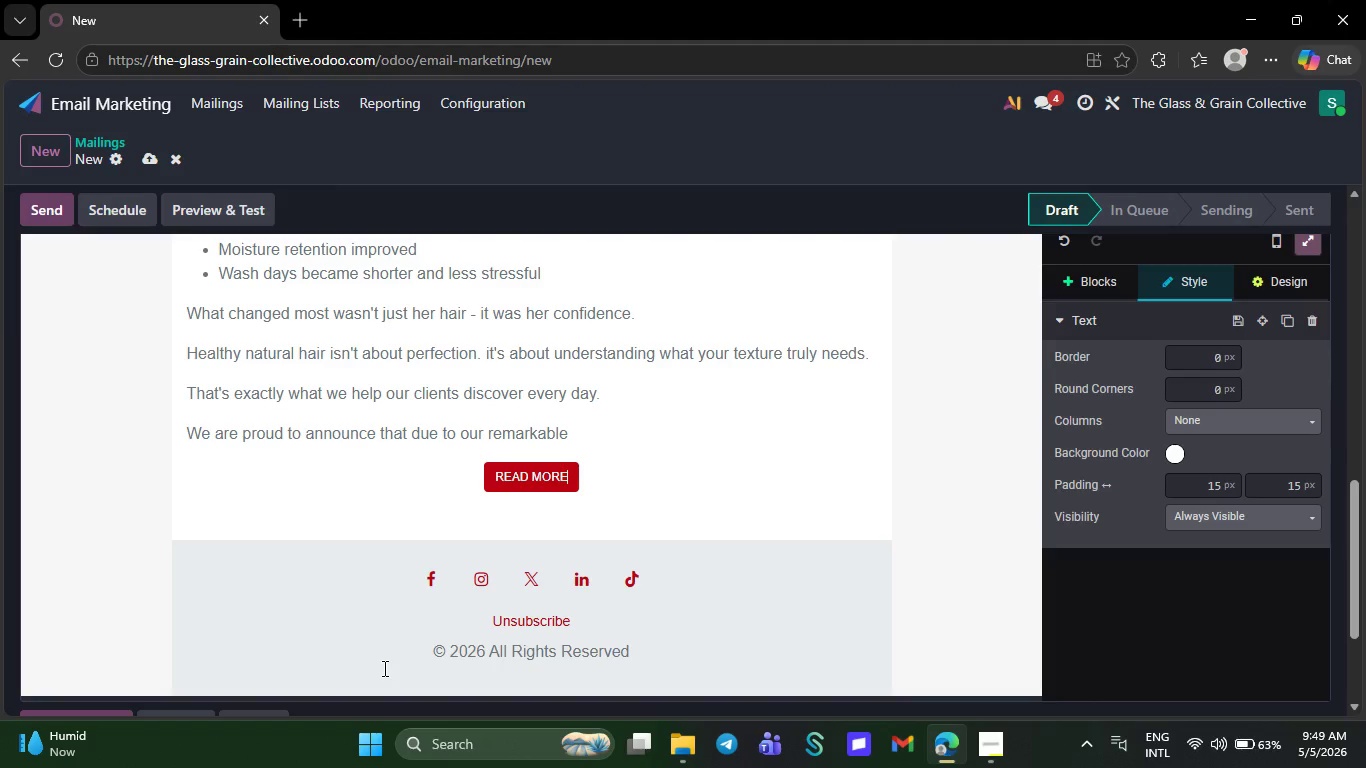 
key(ArrowDown)
 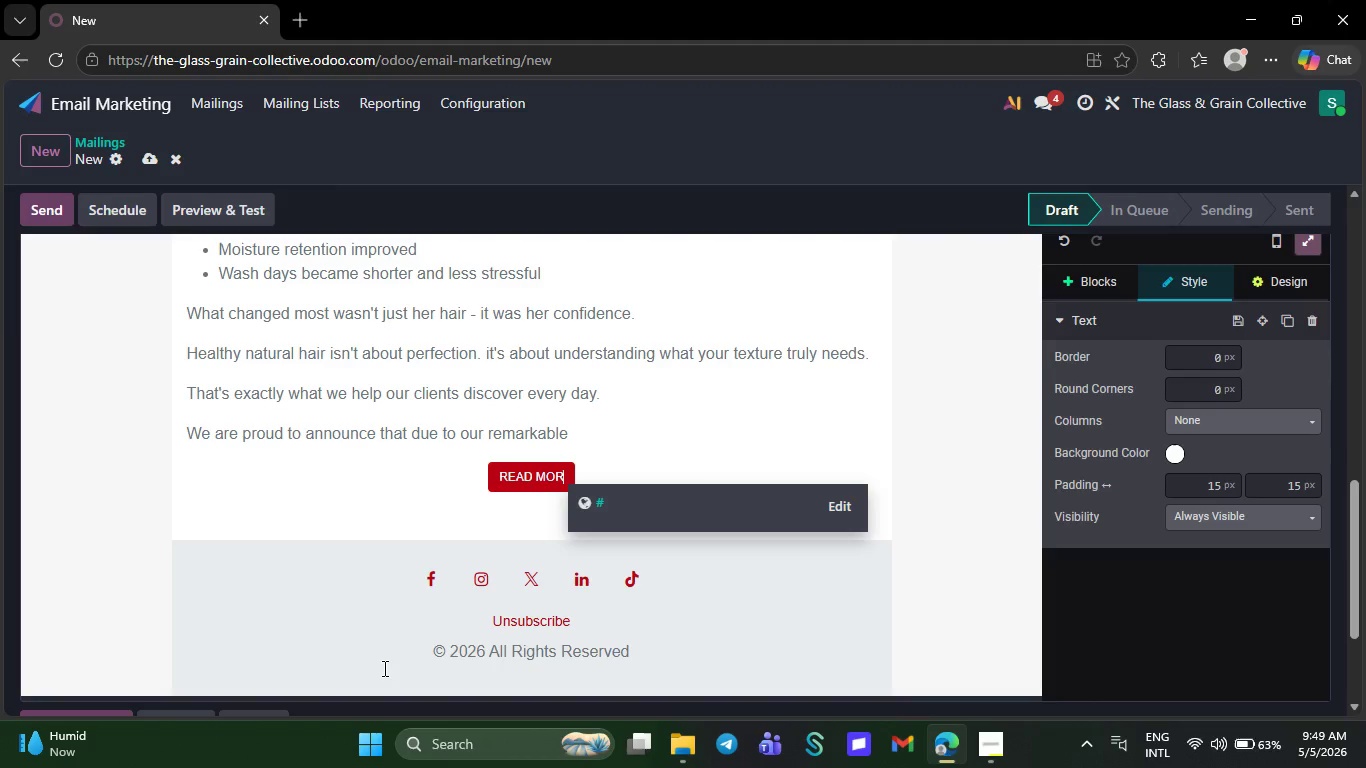 
key(Backspace)
 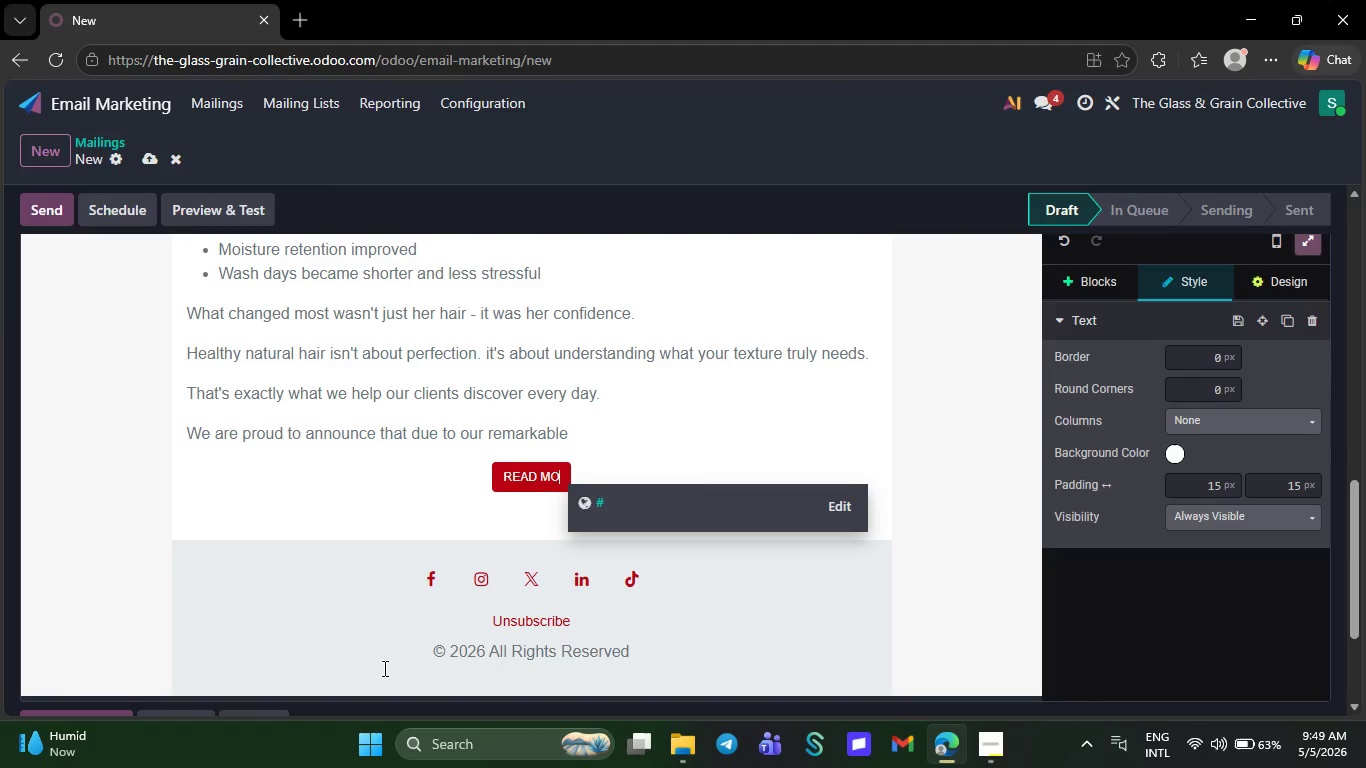 
key(Backspace)
 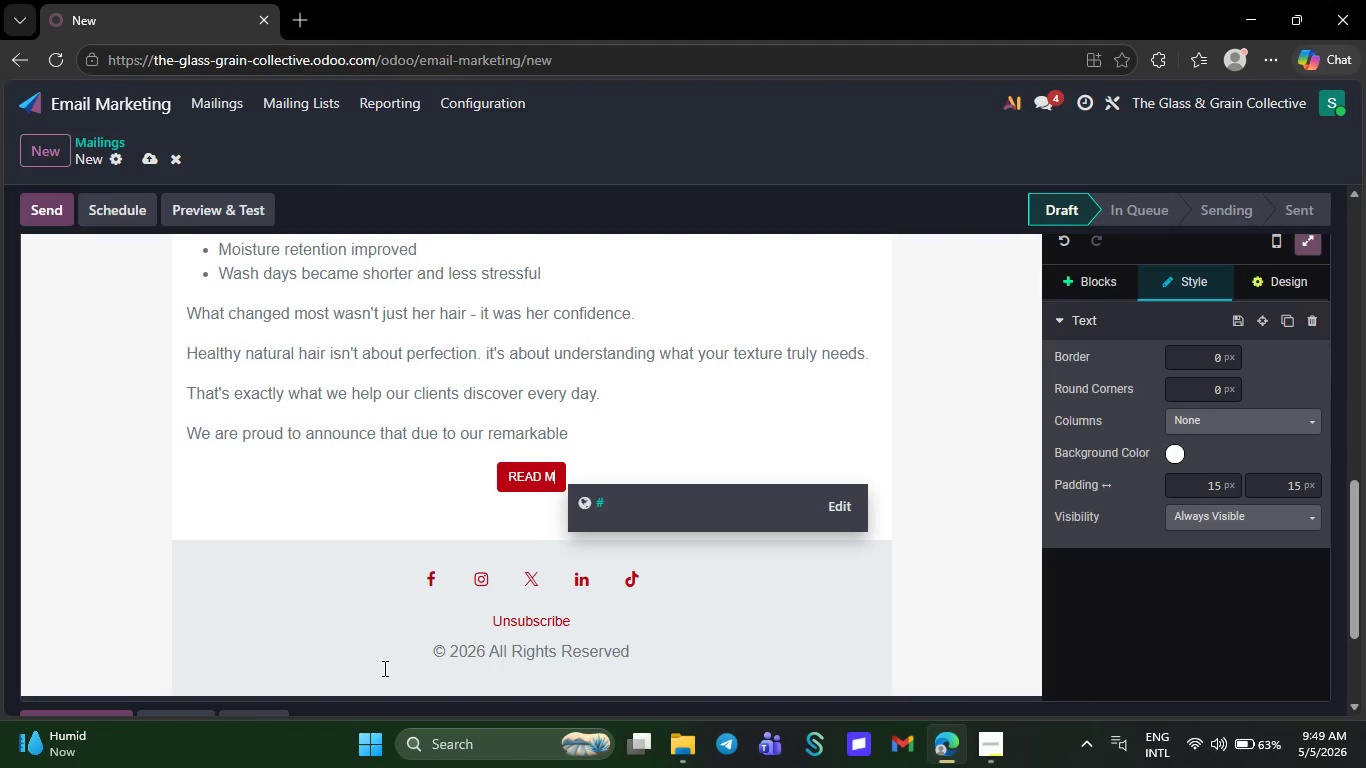 
key(Backspace)
 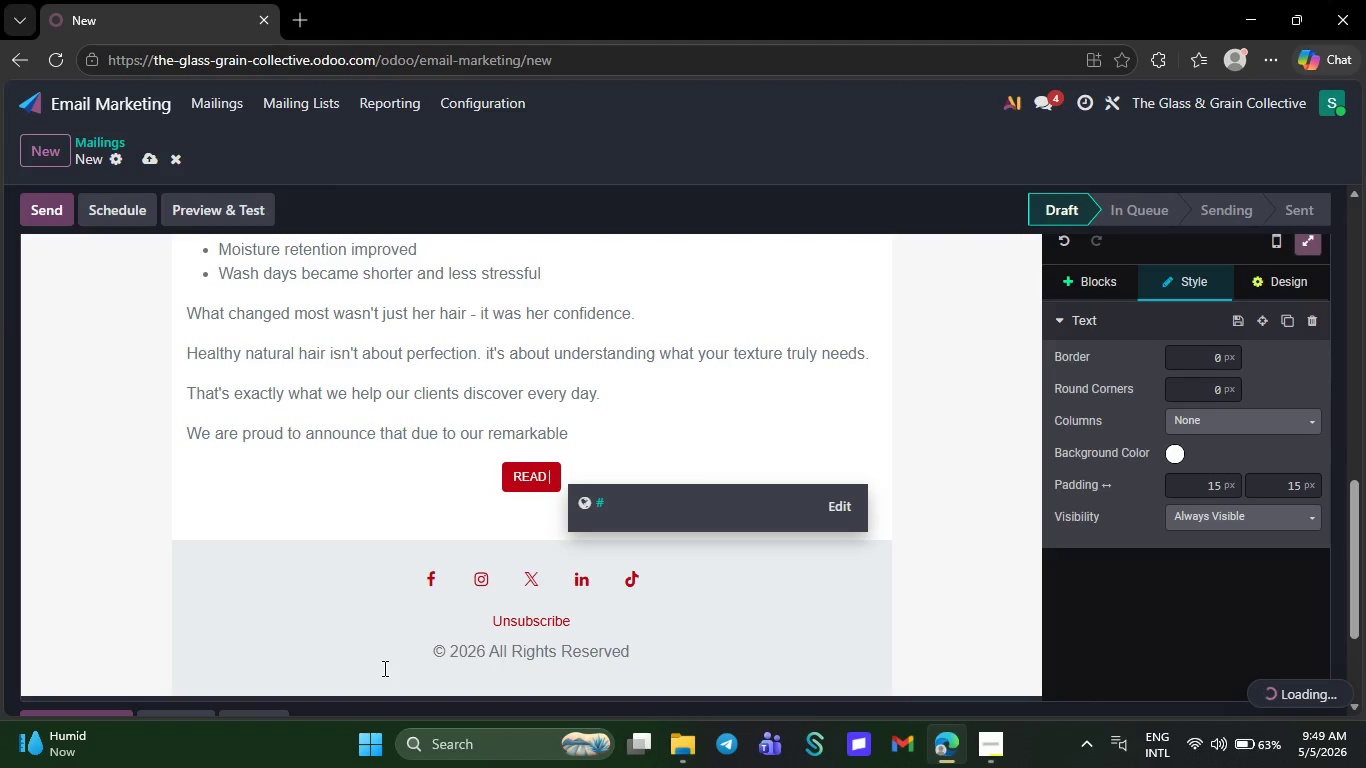 
key(Backspace)
 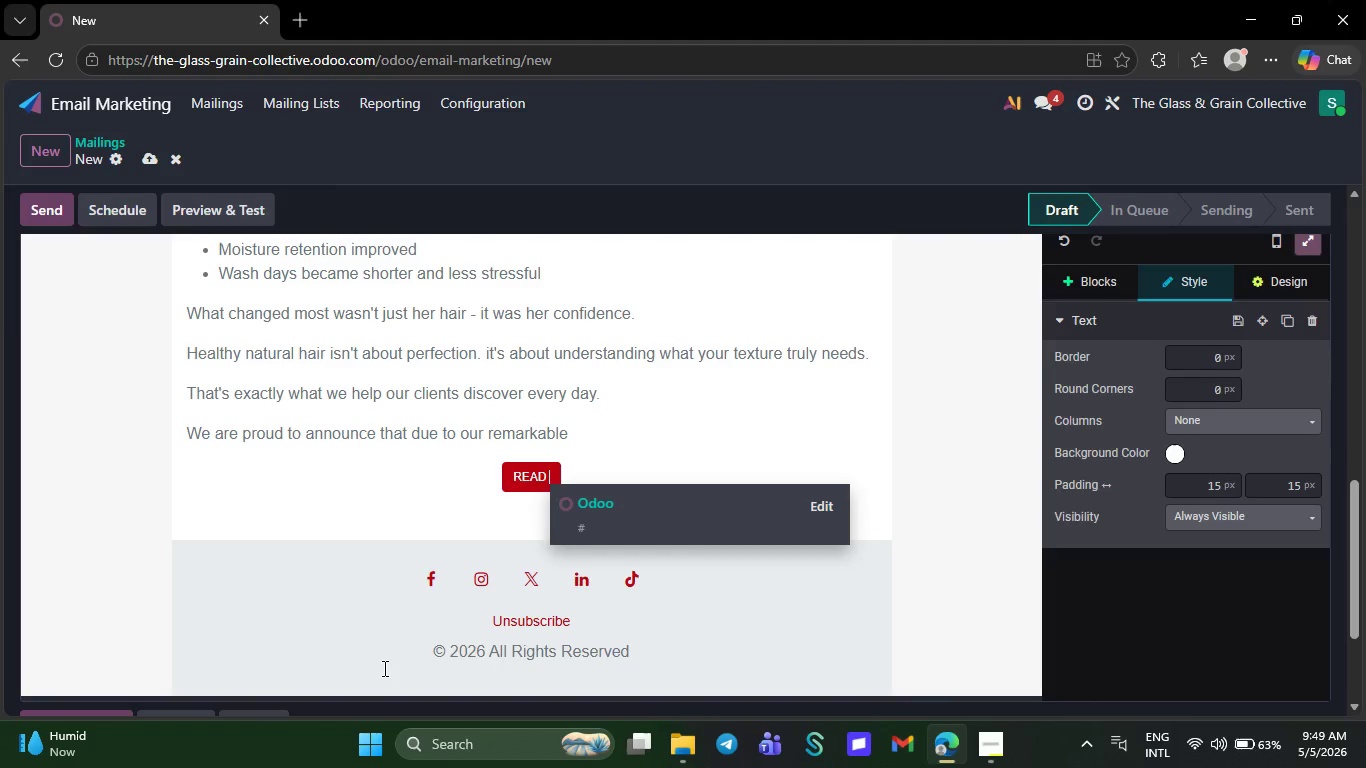 
key(Backspace)
 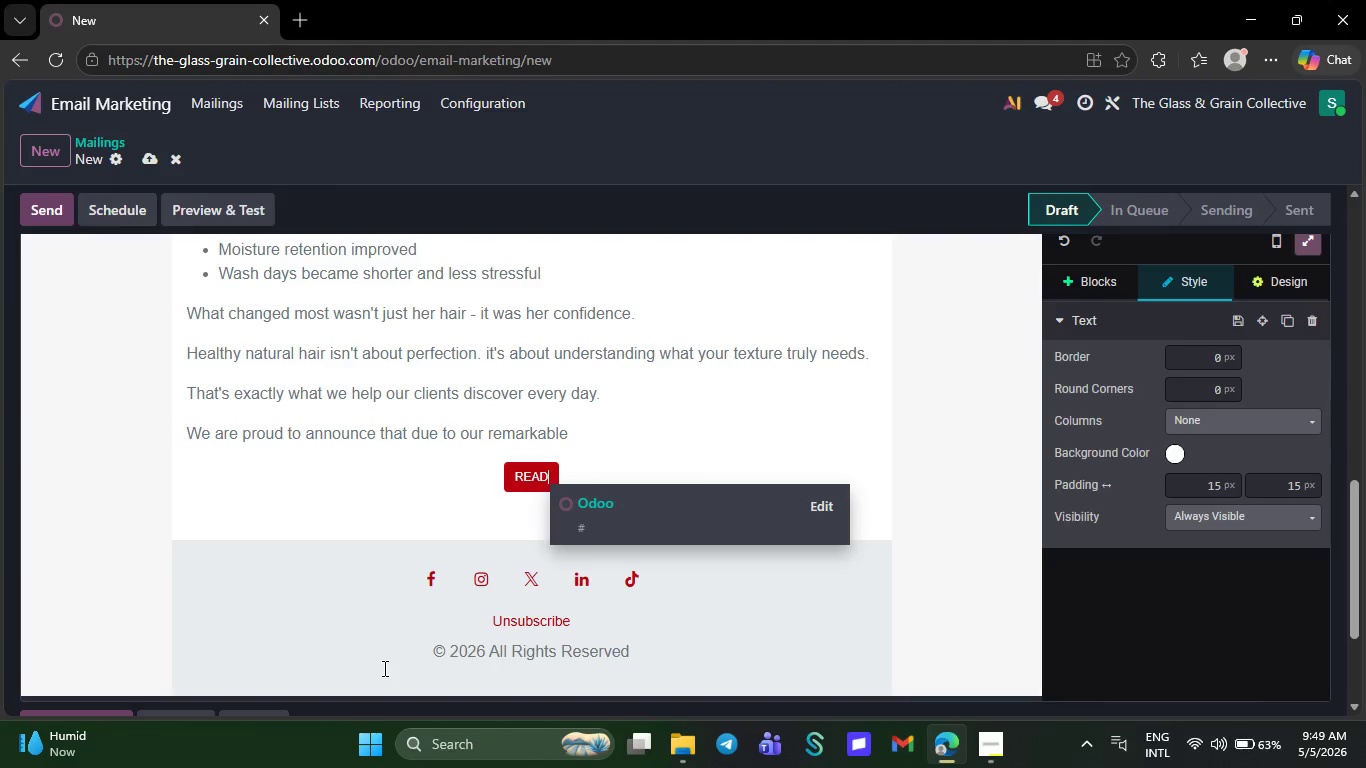 
key(Backspace)
 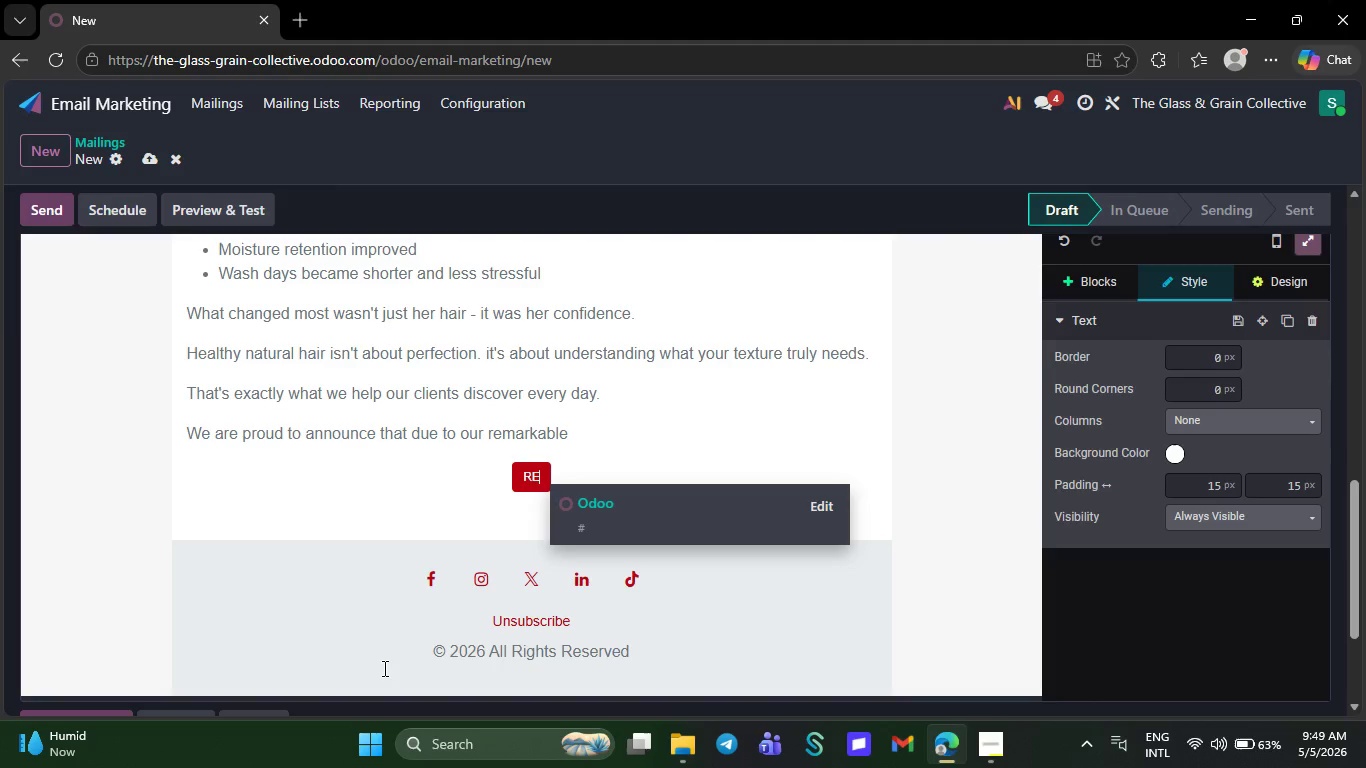 
key(Backspace)
 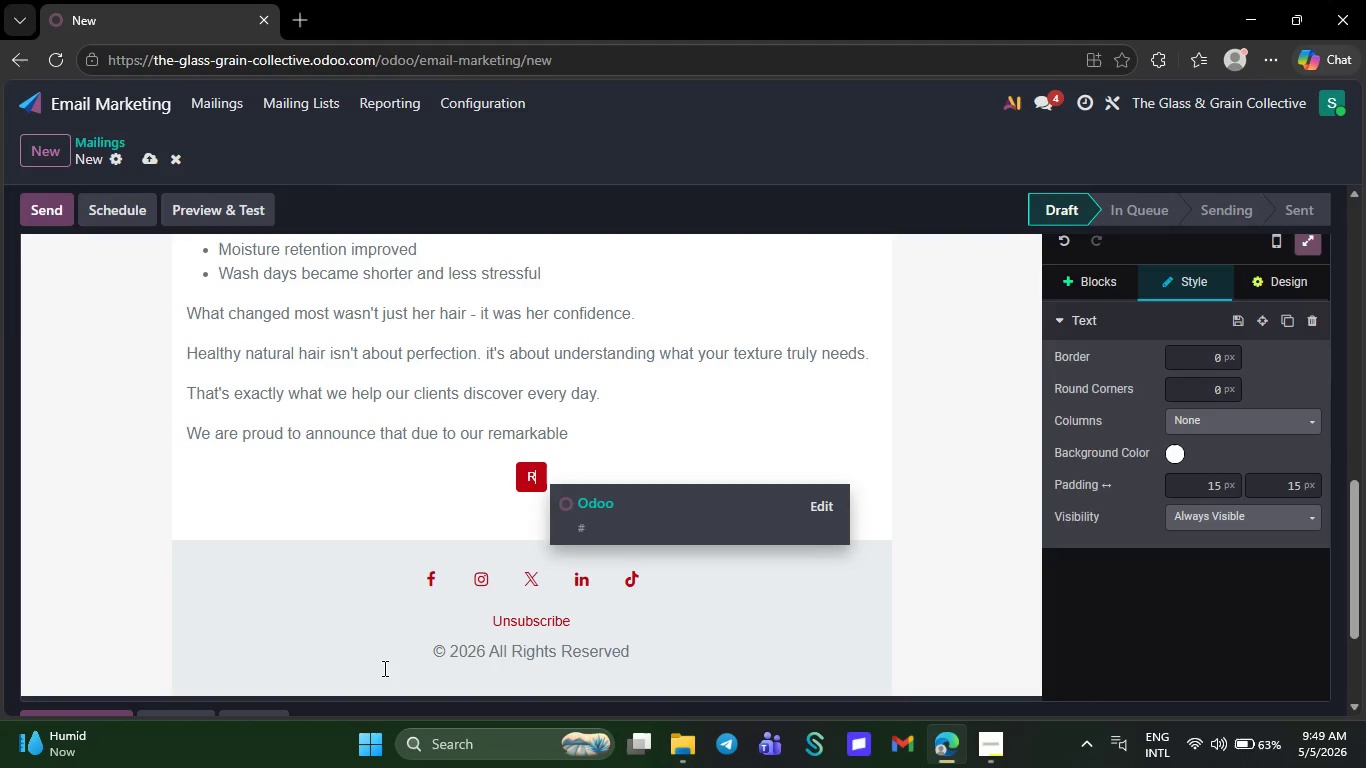 
key(Backspace)
 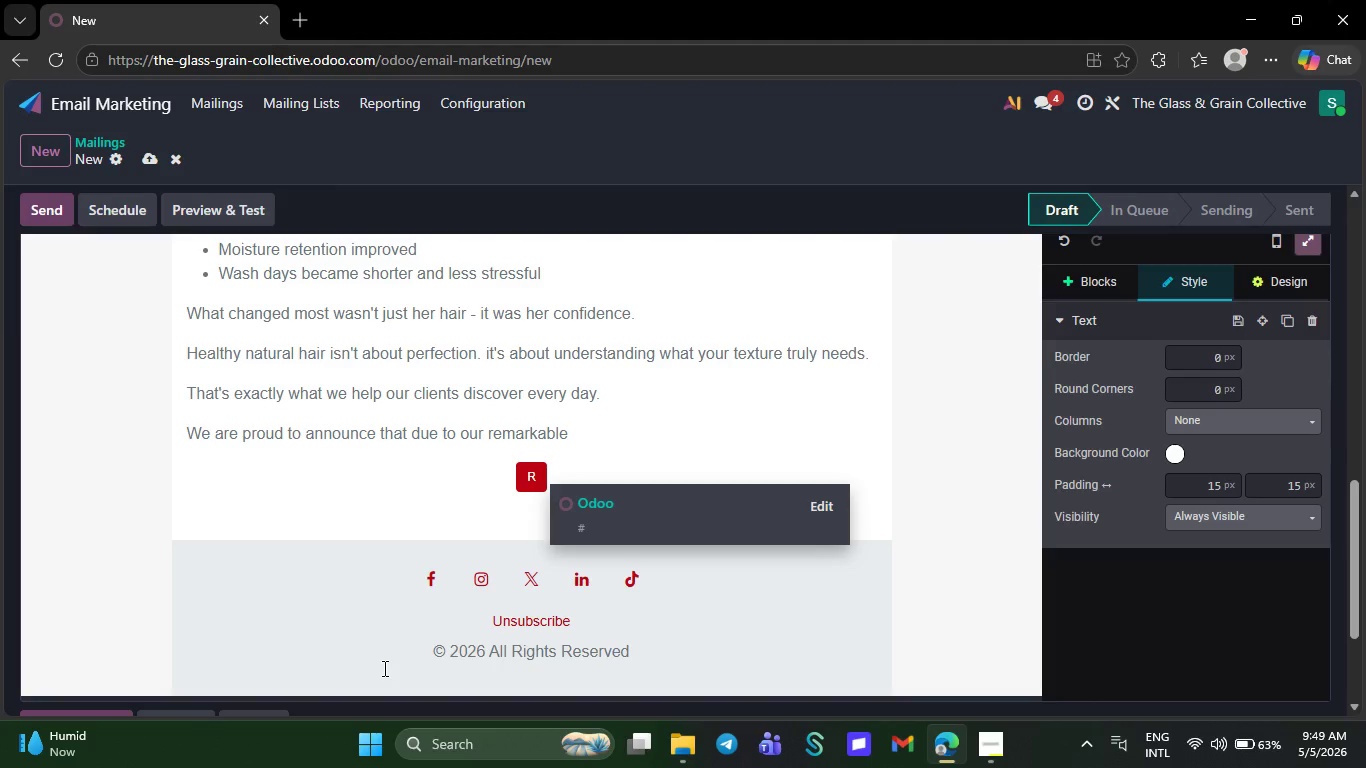 
key(Backspace)
 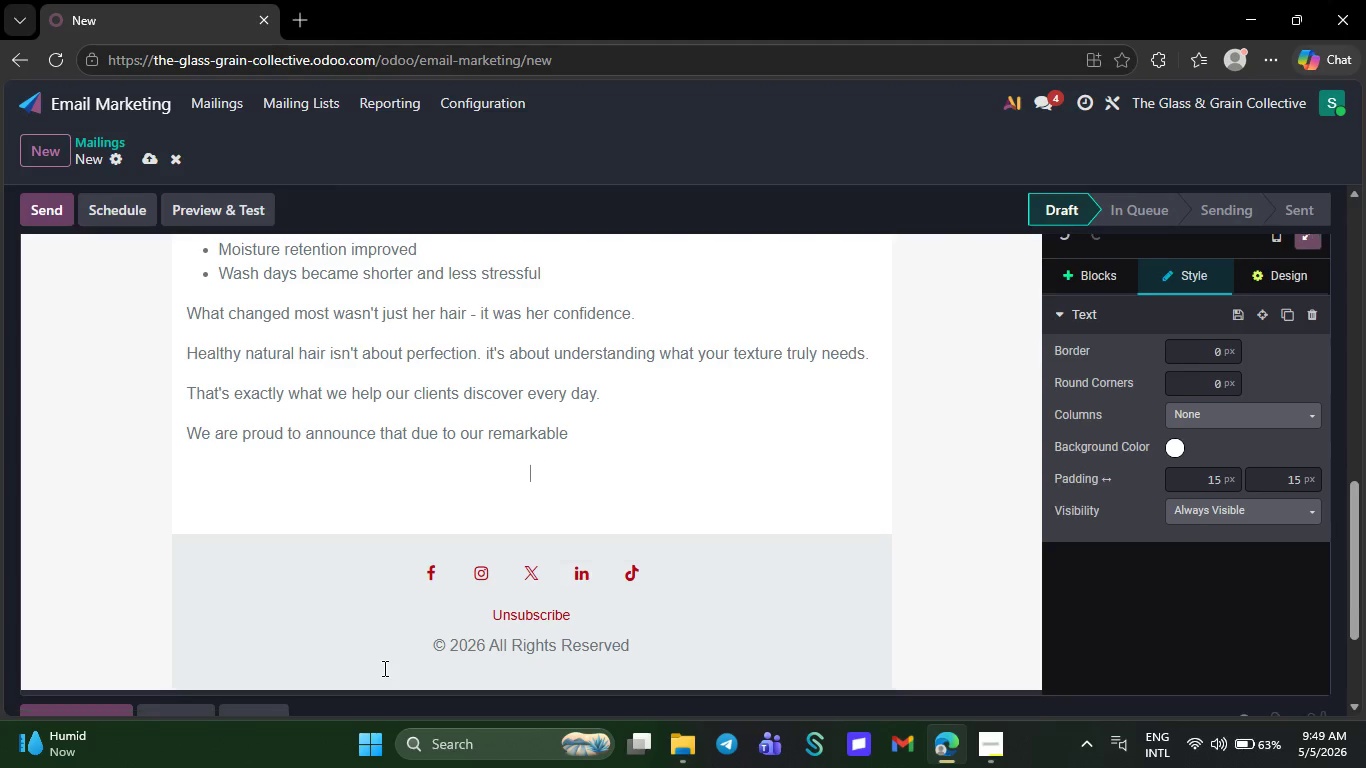 
key(Backspace)
 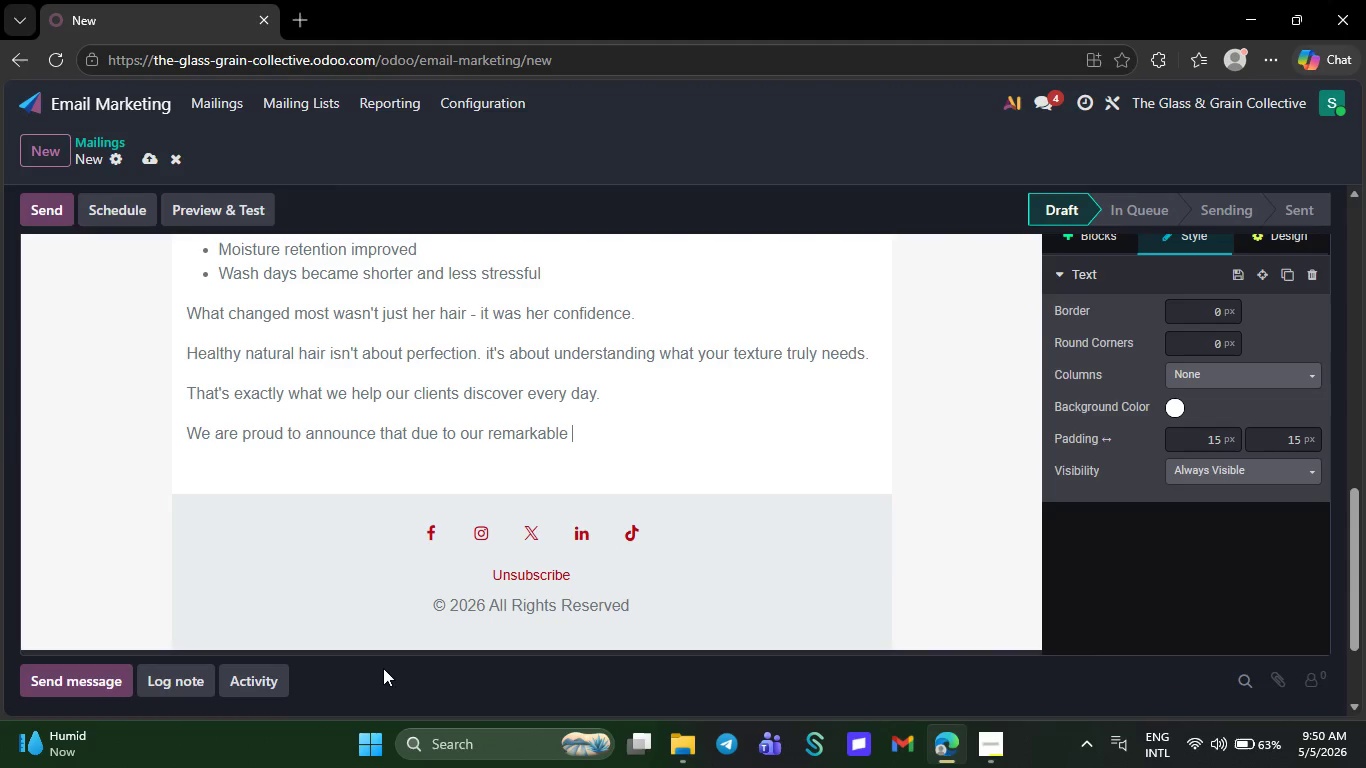 
key(Backspace)
 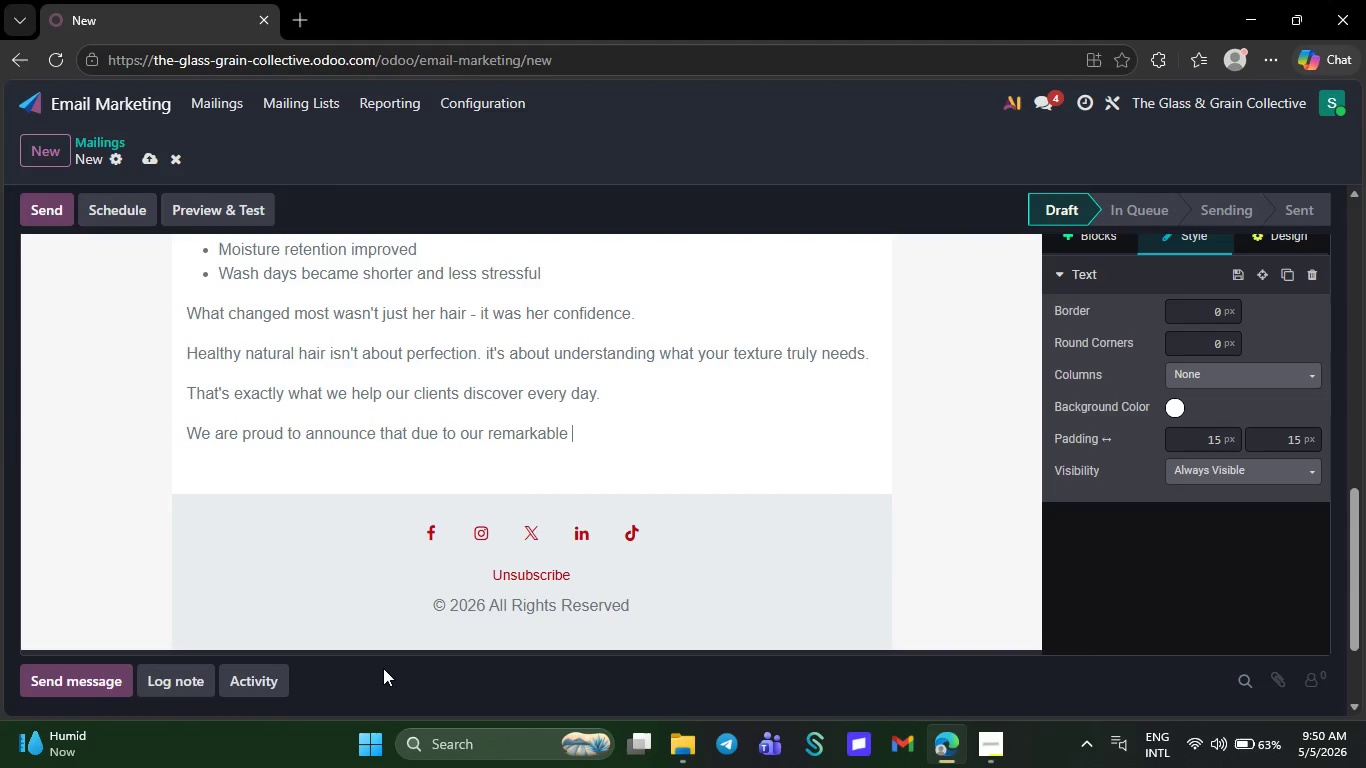 
key(Backspace)
 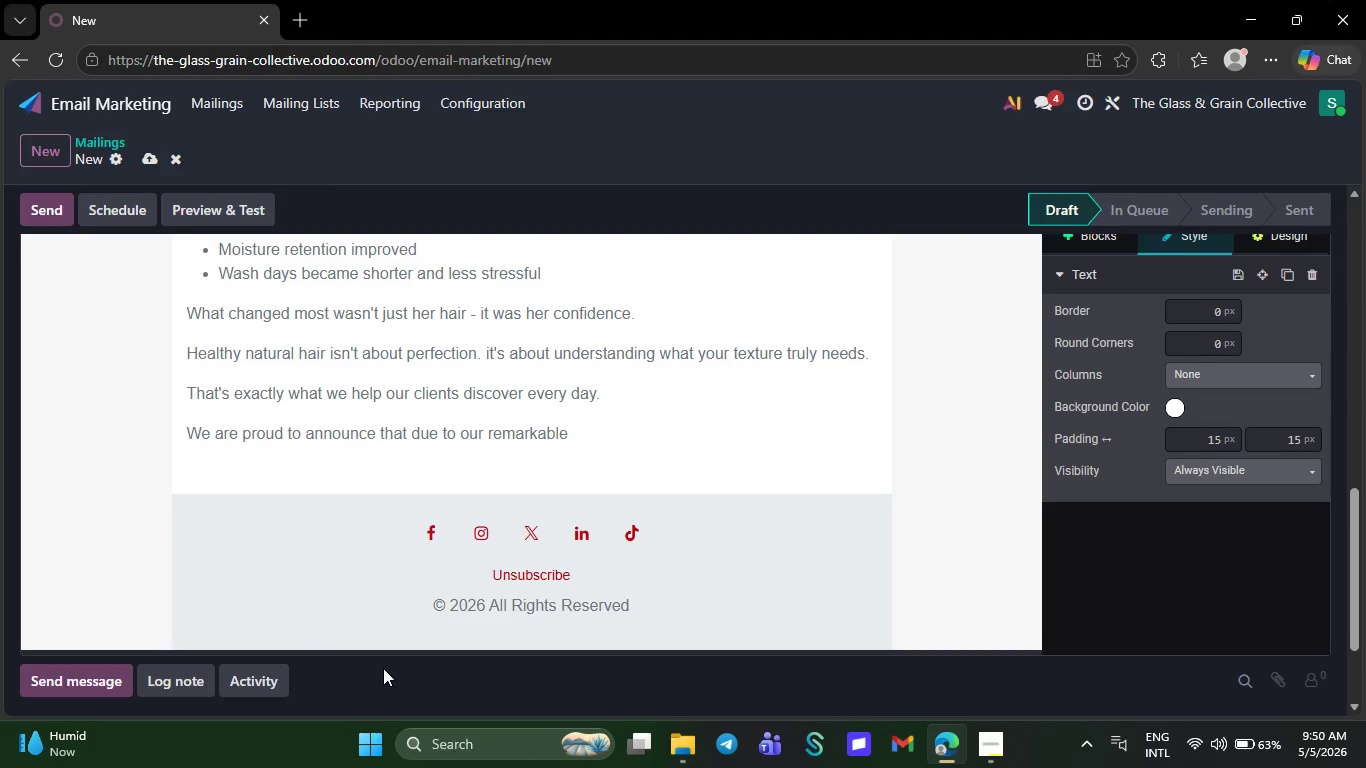 
wait(5.98)
 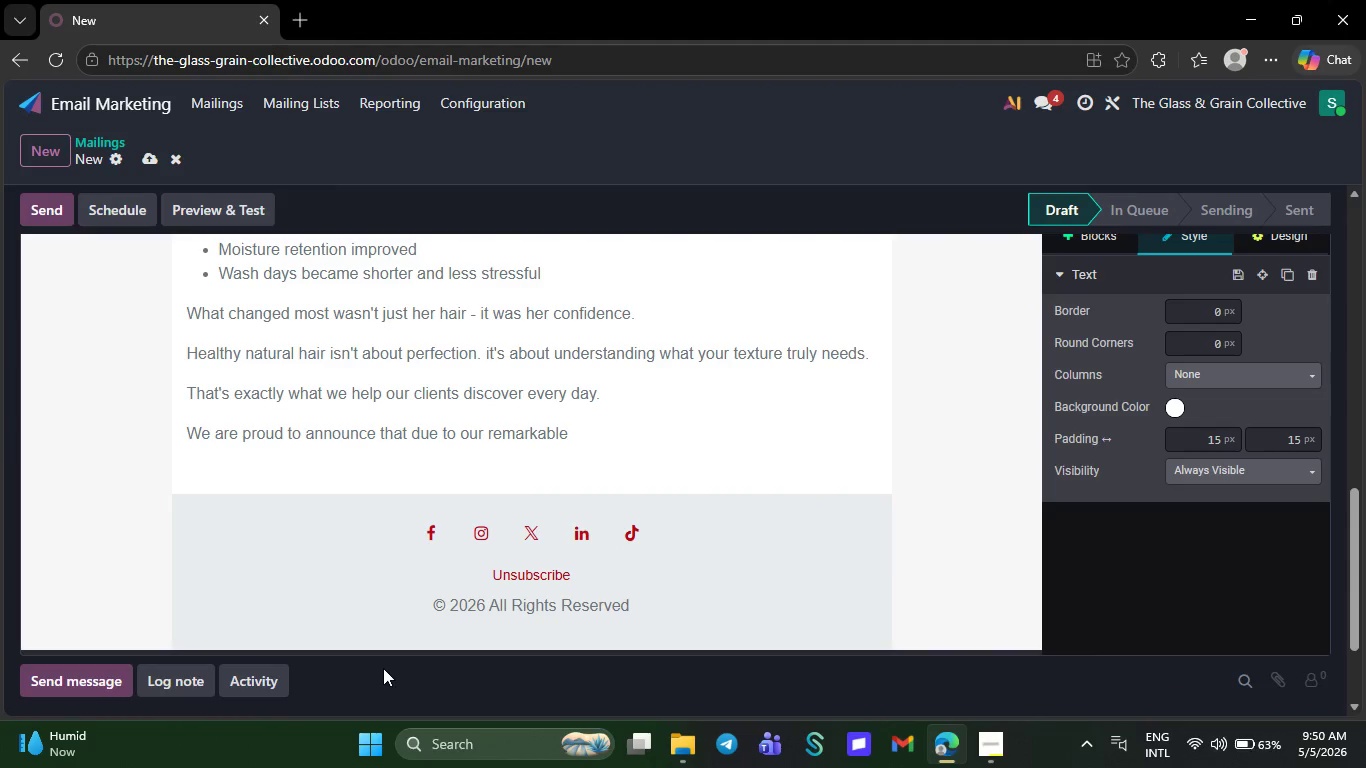 
key(Backspace)
 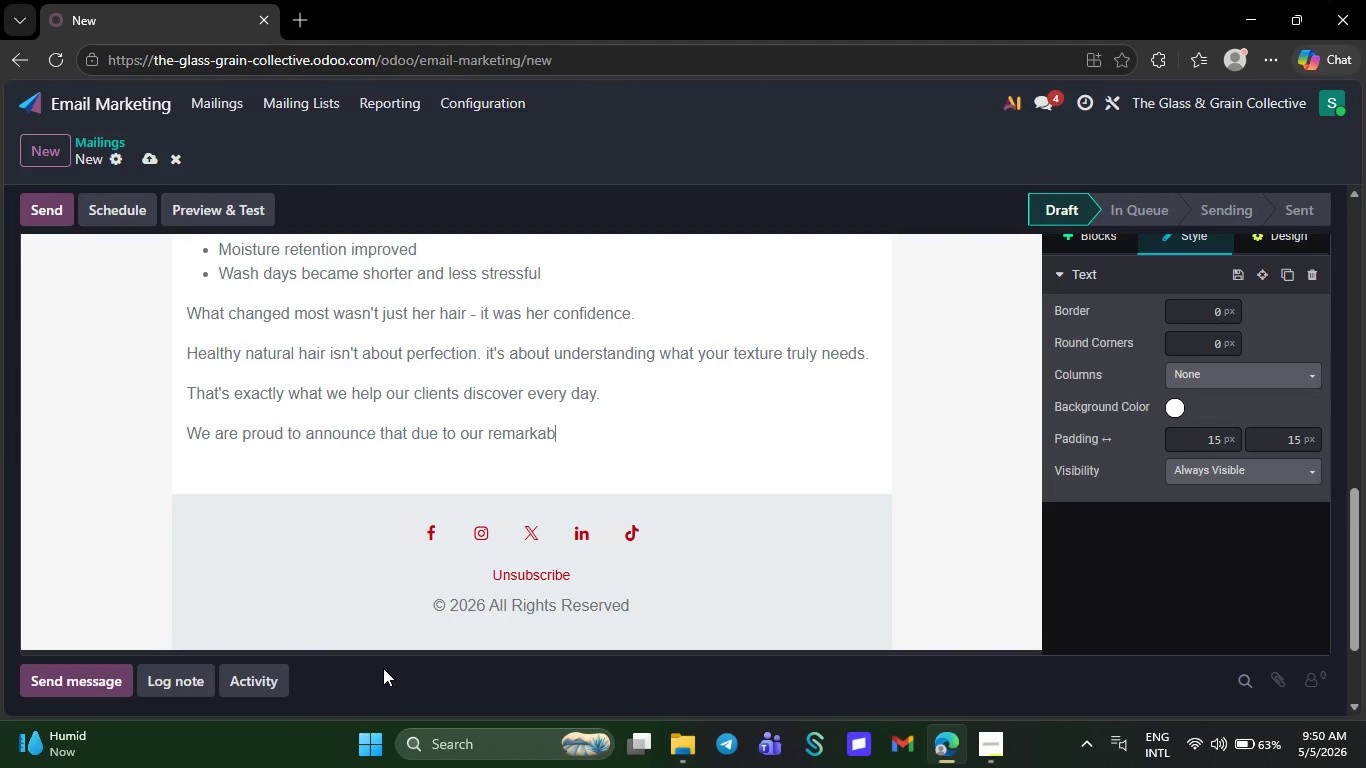 
key(Backspace)
 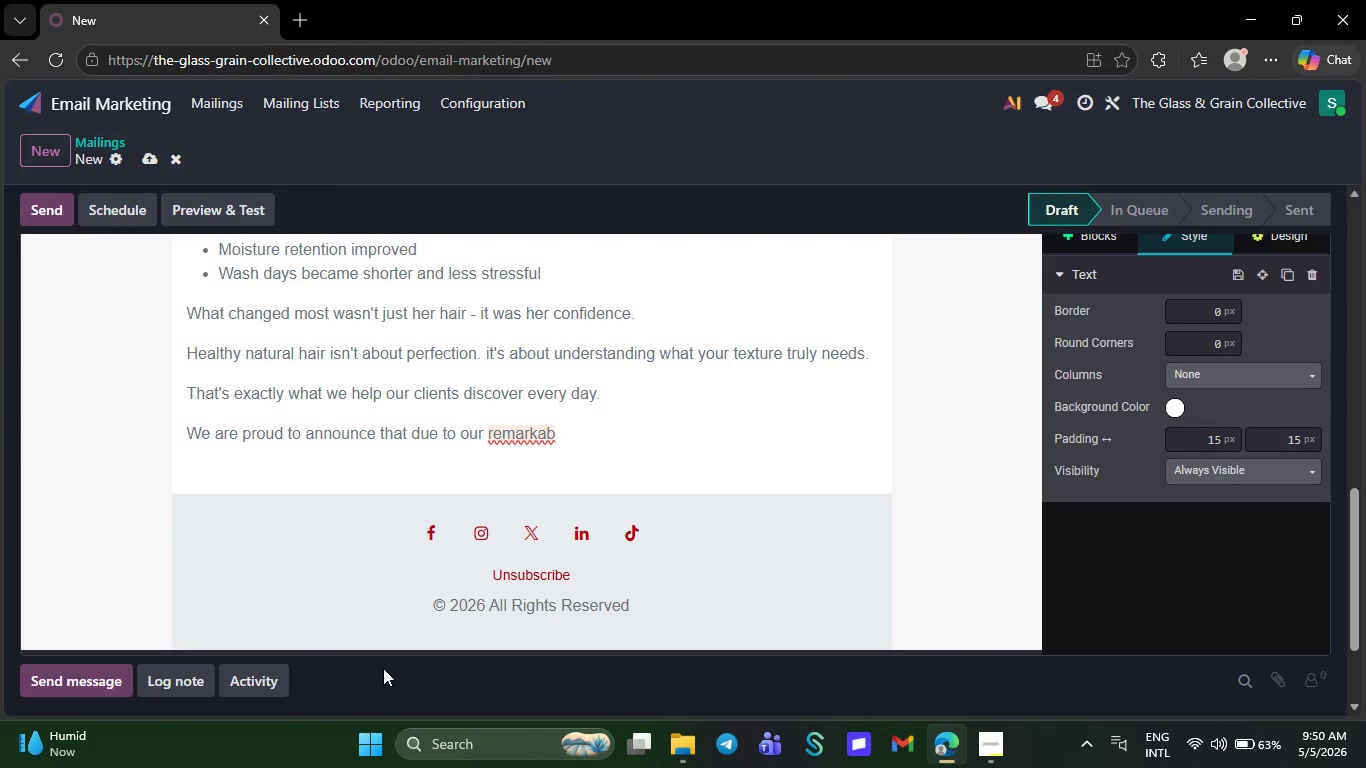 
key(Backspace)
 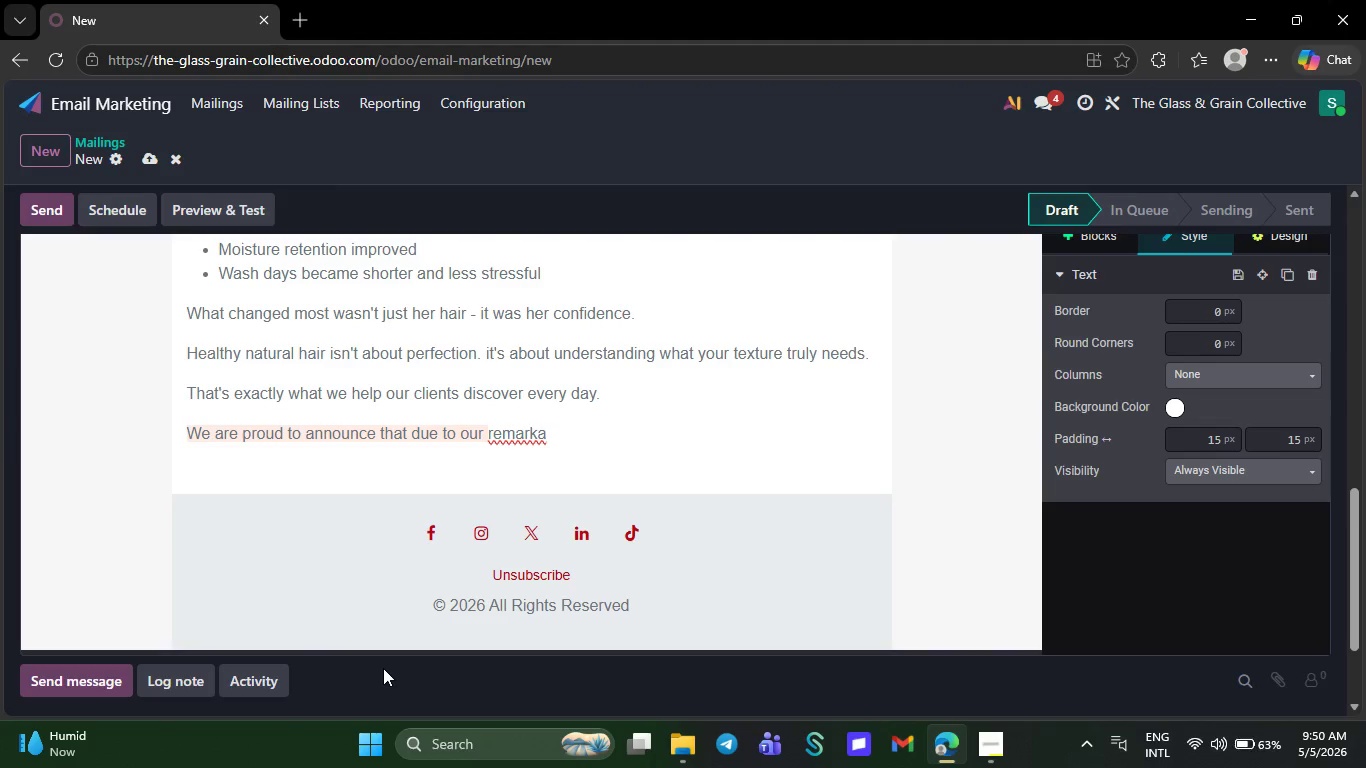 
key(Backspace)
 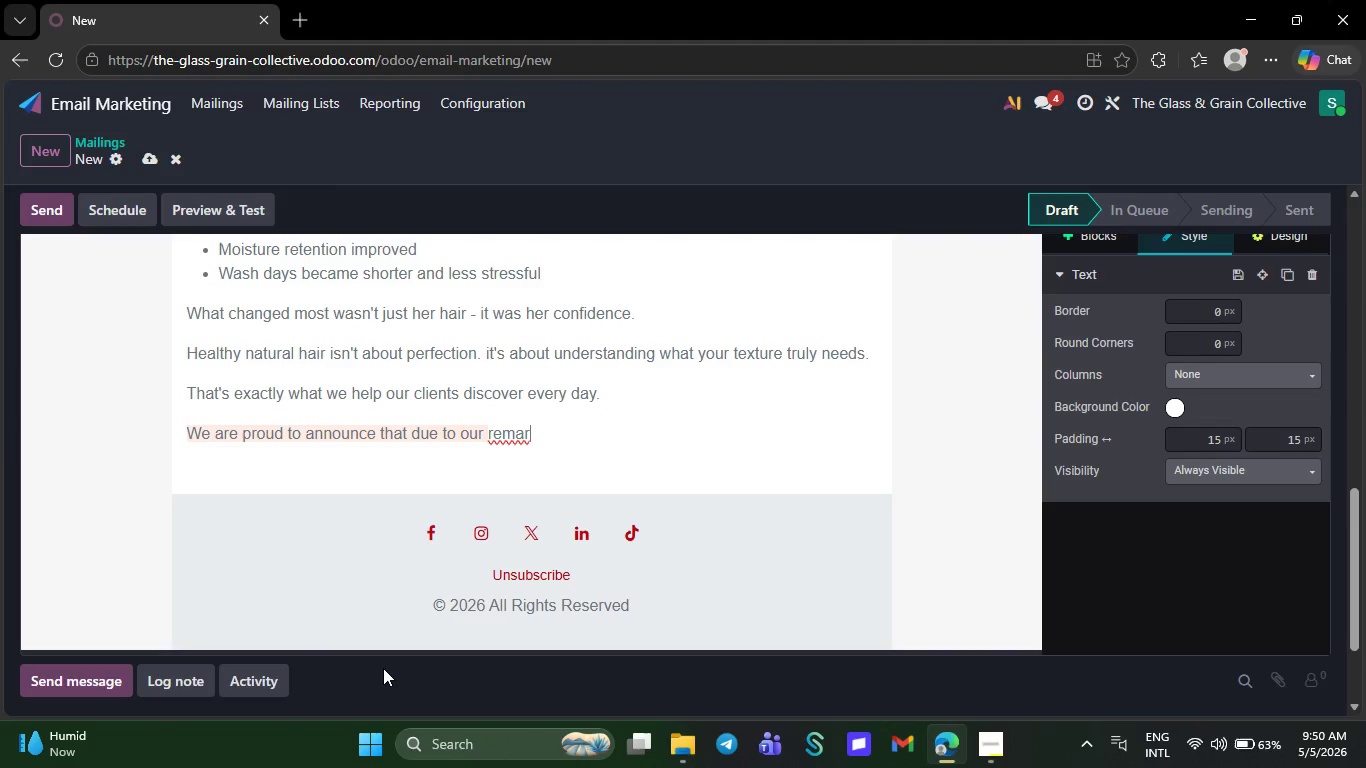 
key(Backspace)
 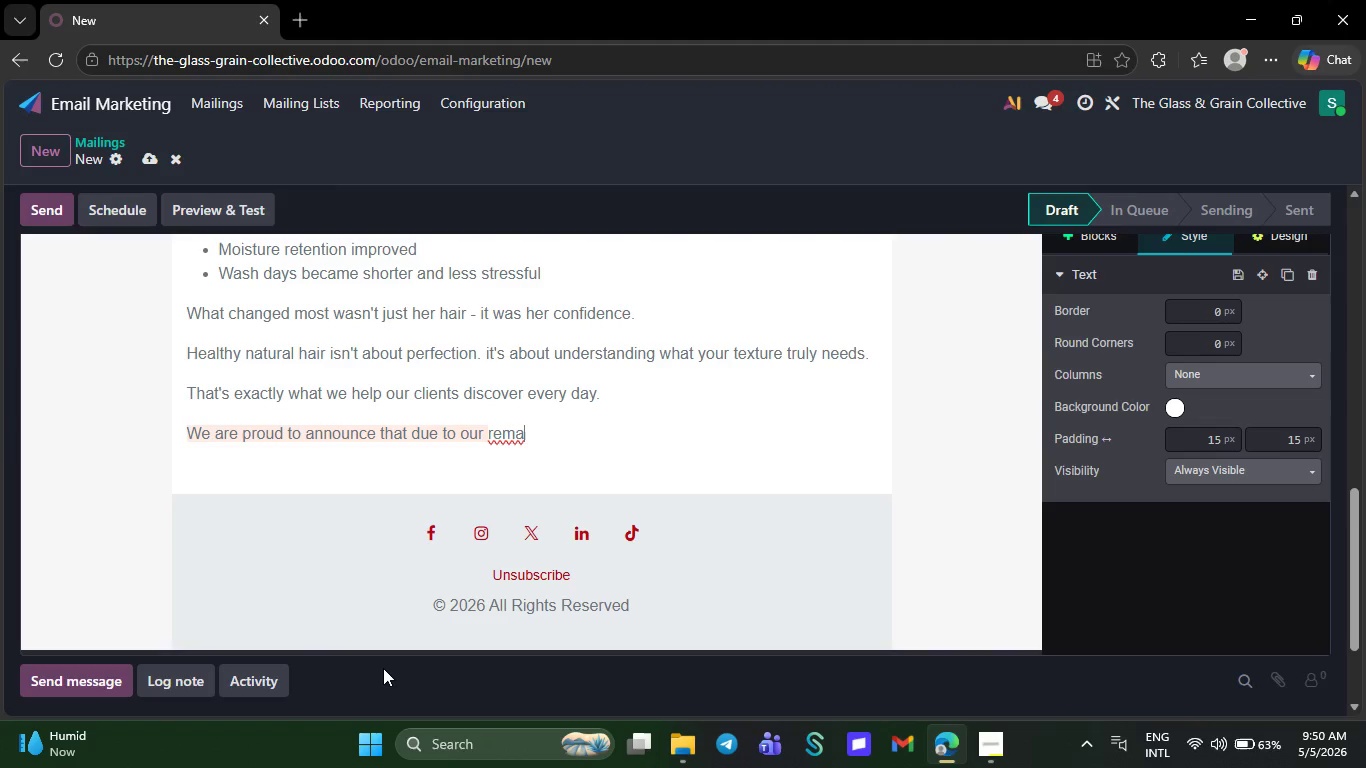 
key(Backspace)
 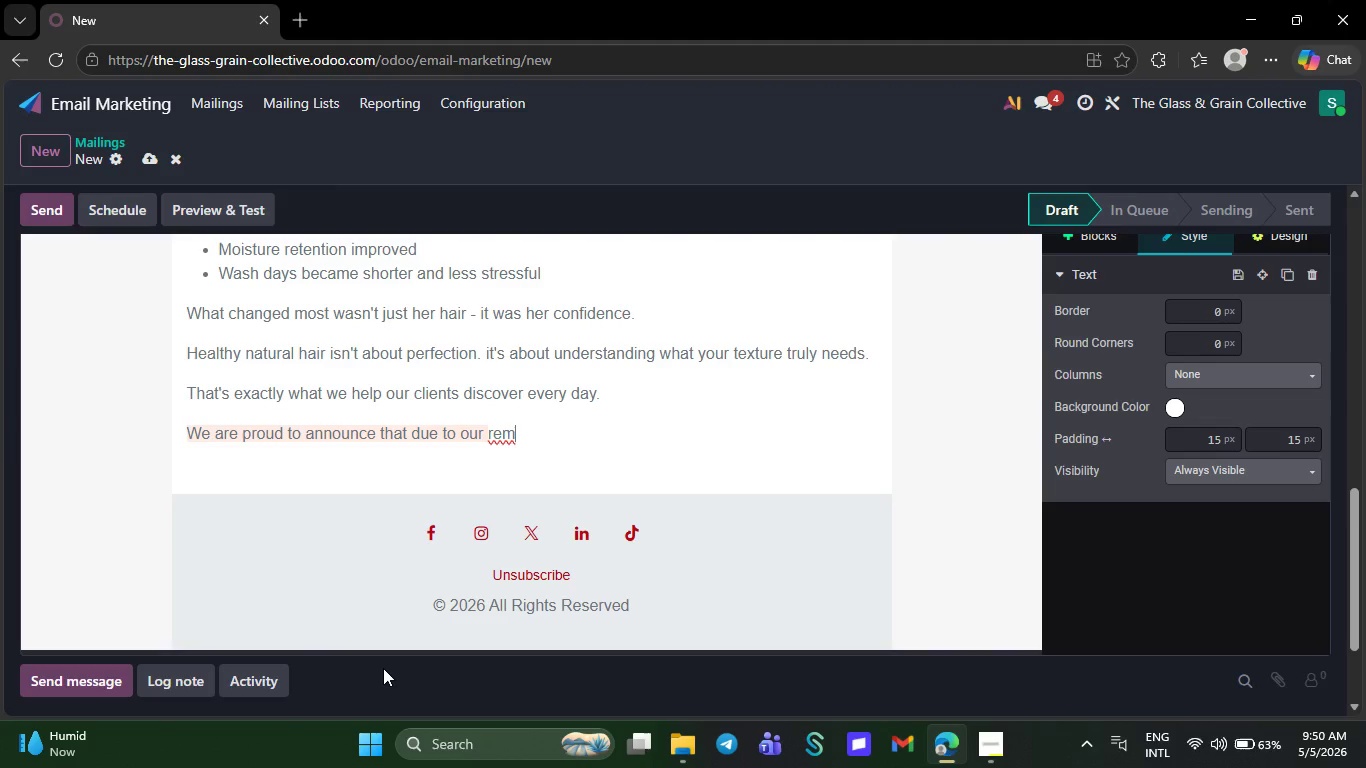 
key(Backspace)
 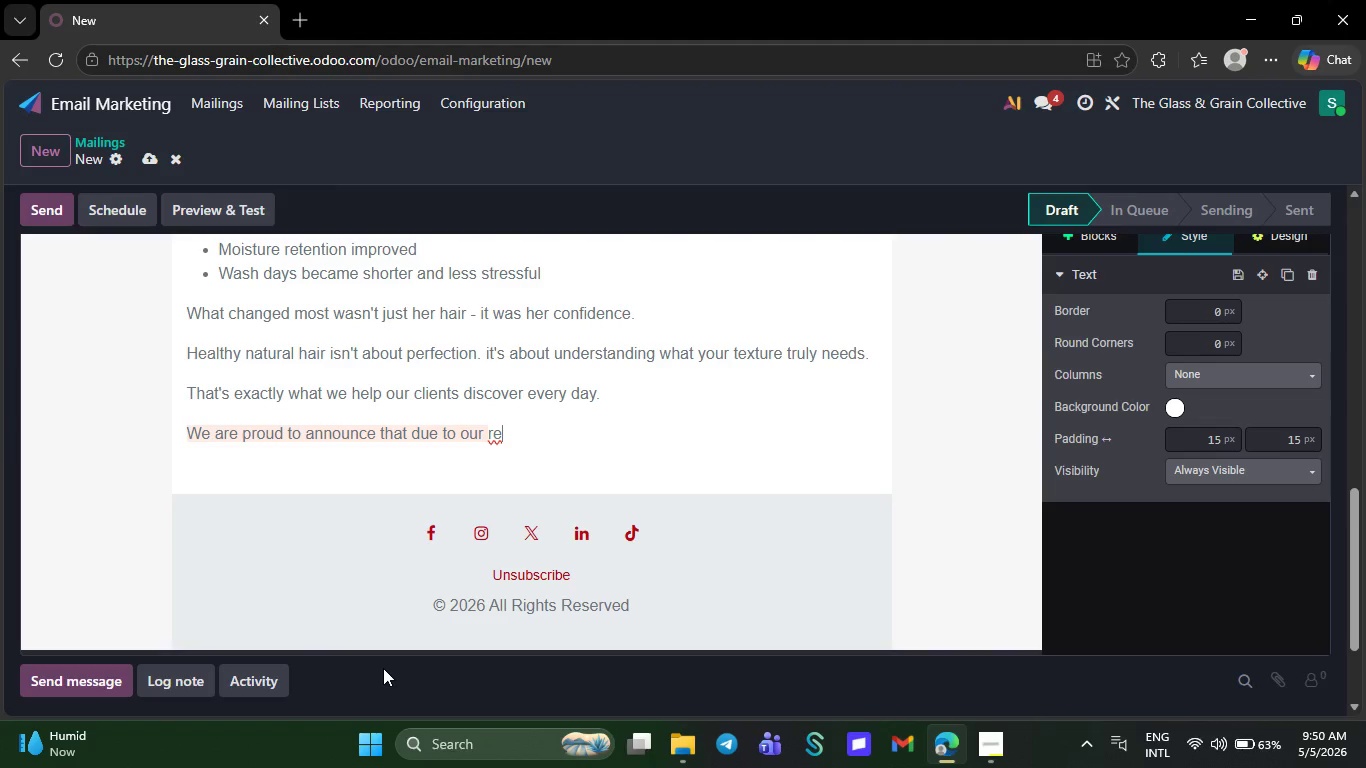 
key(Backspace)
 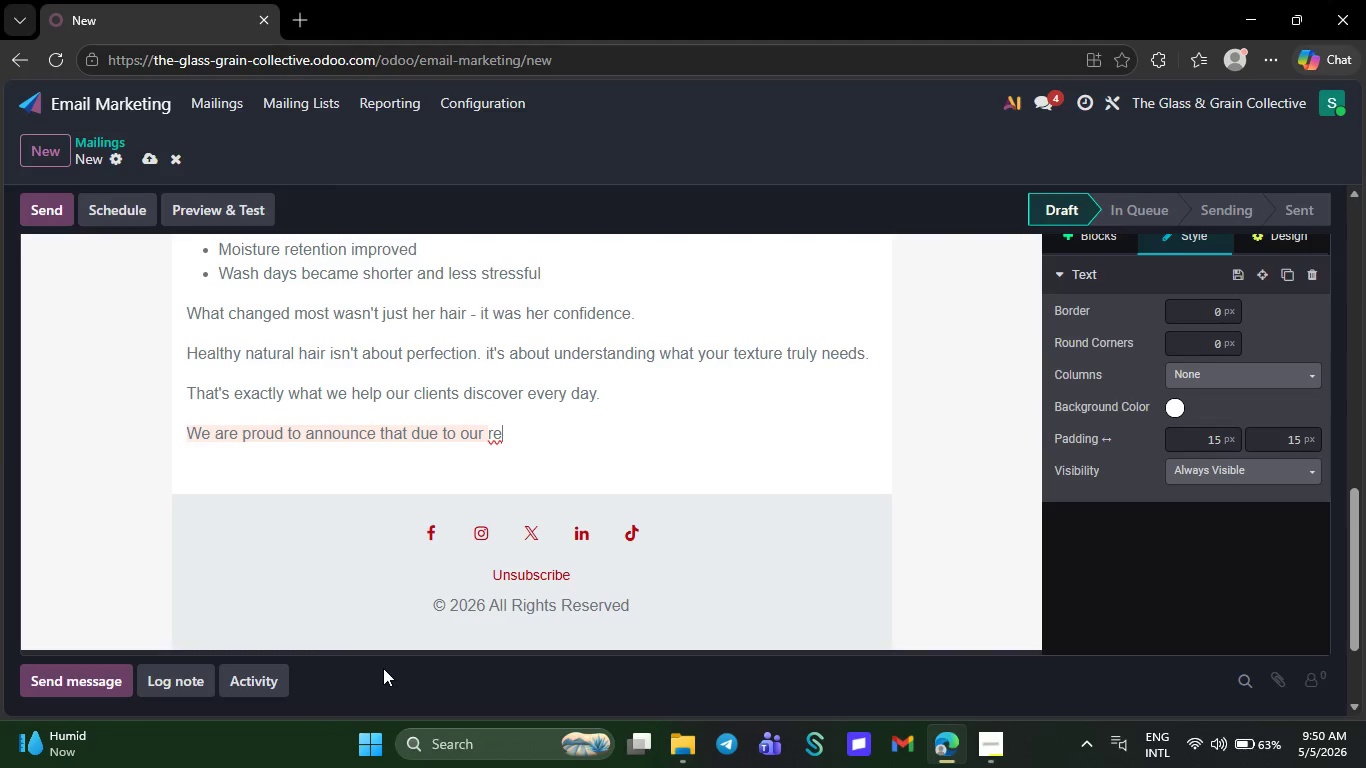 
key(Backspace)
 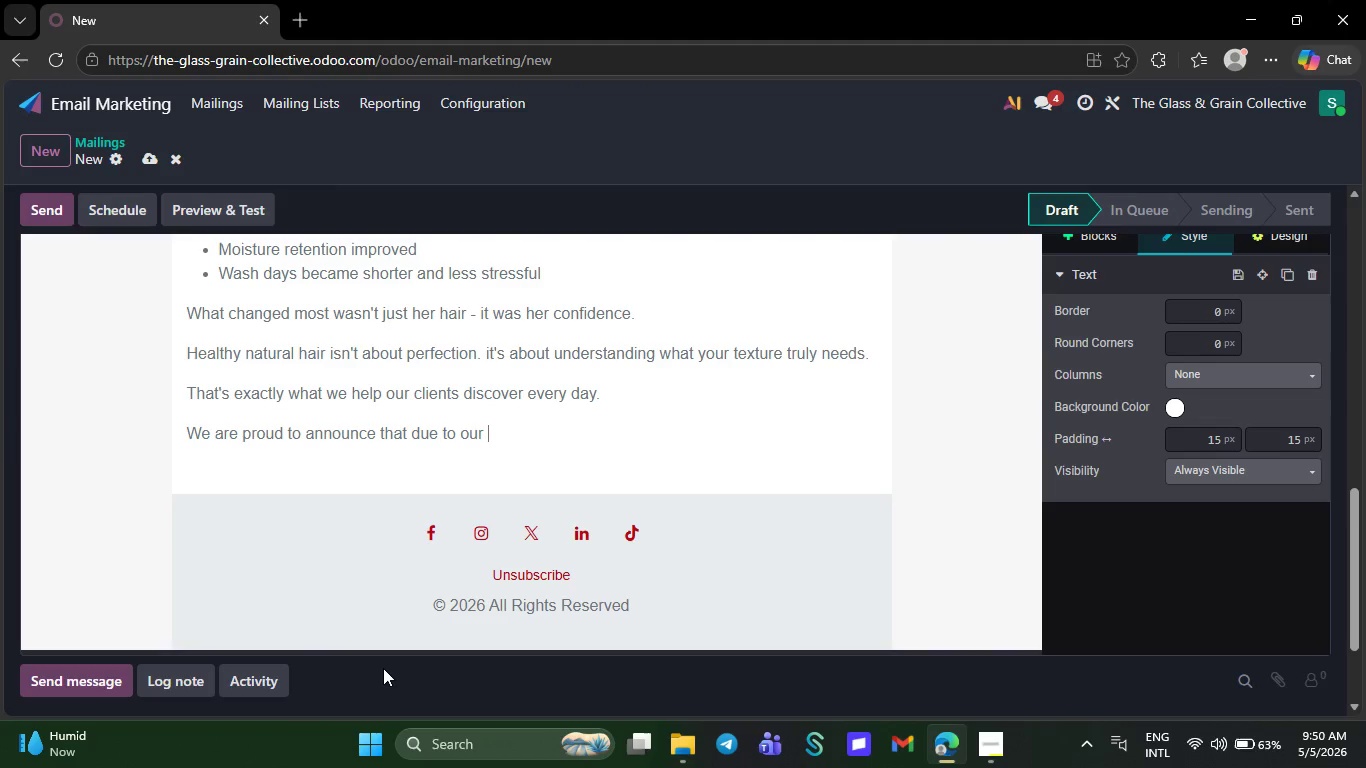 
key(Backspace)
 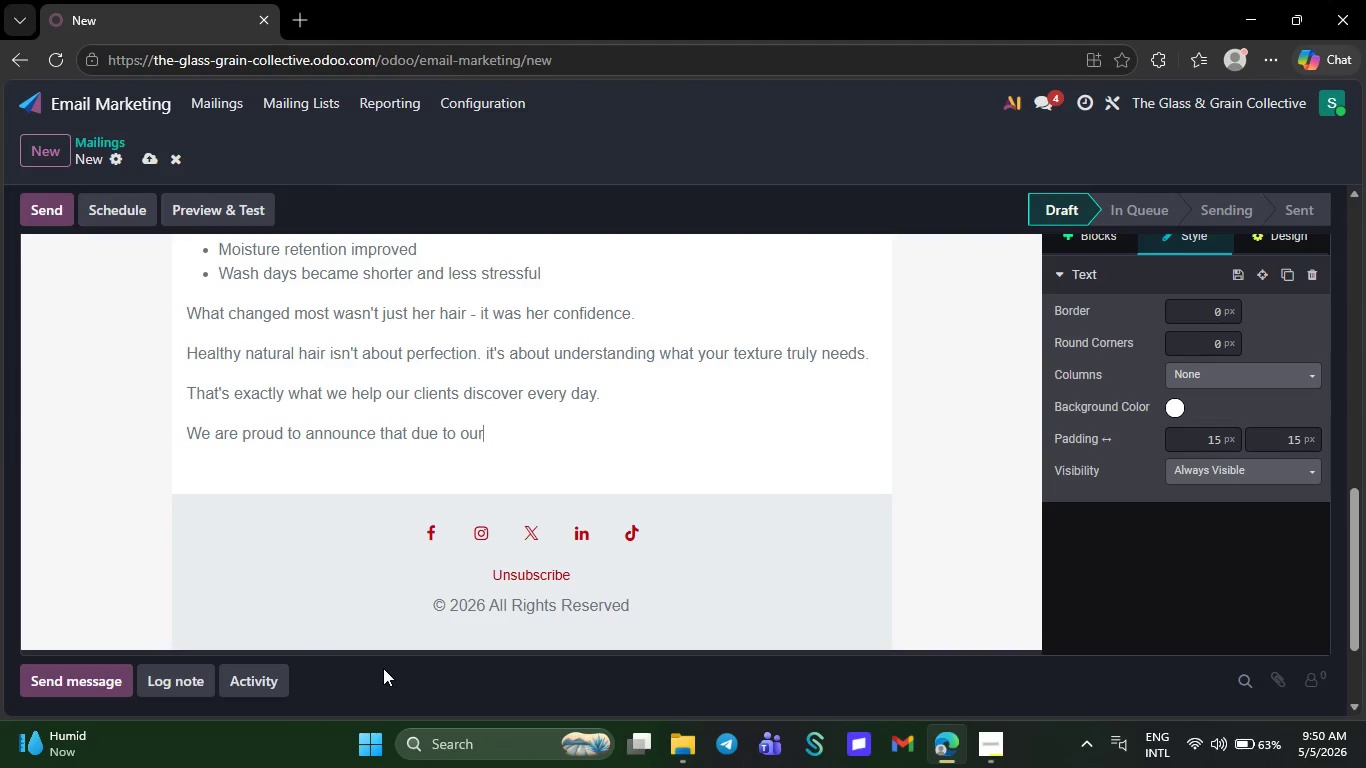 
key(Backspace)
 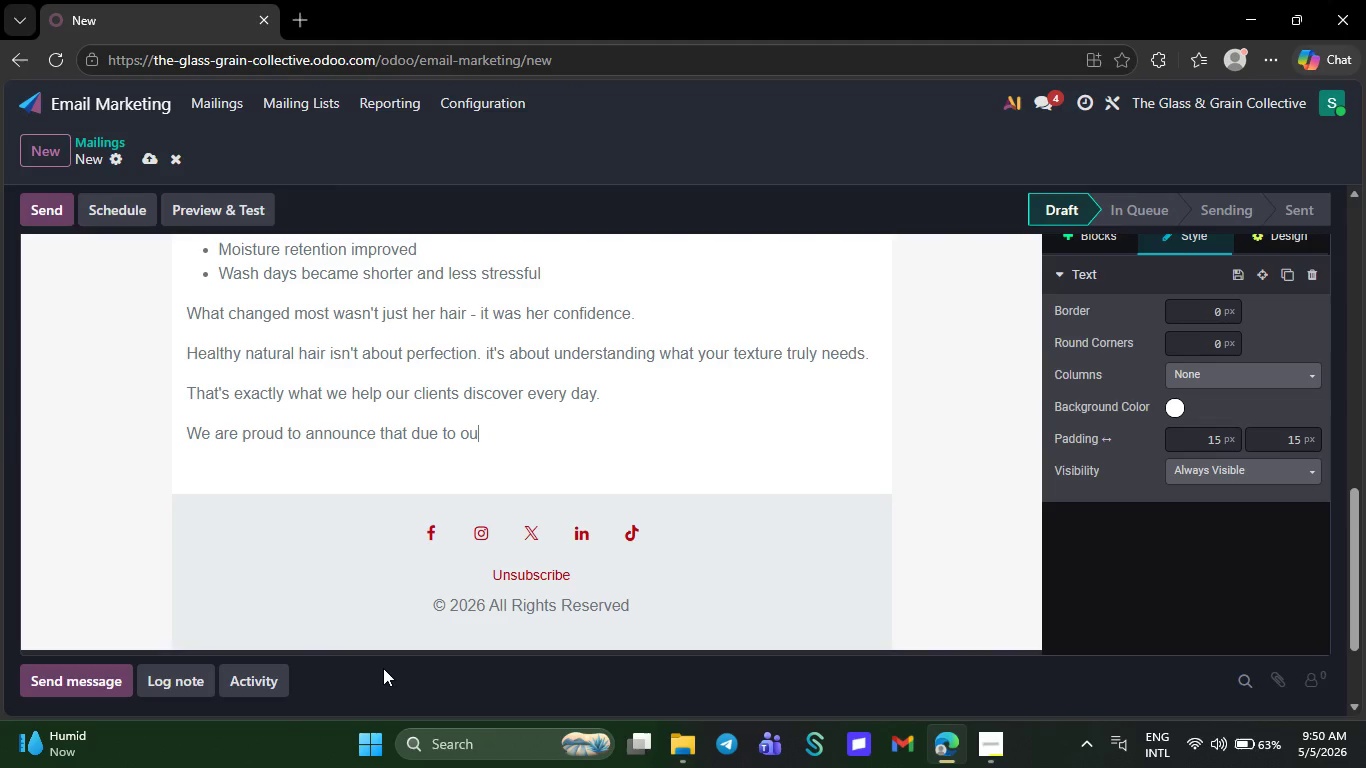 
key(Backspace)
 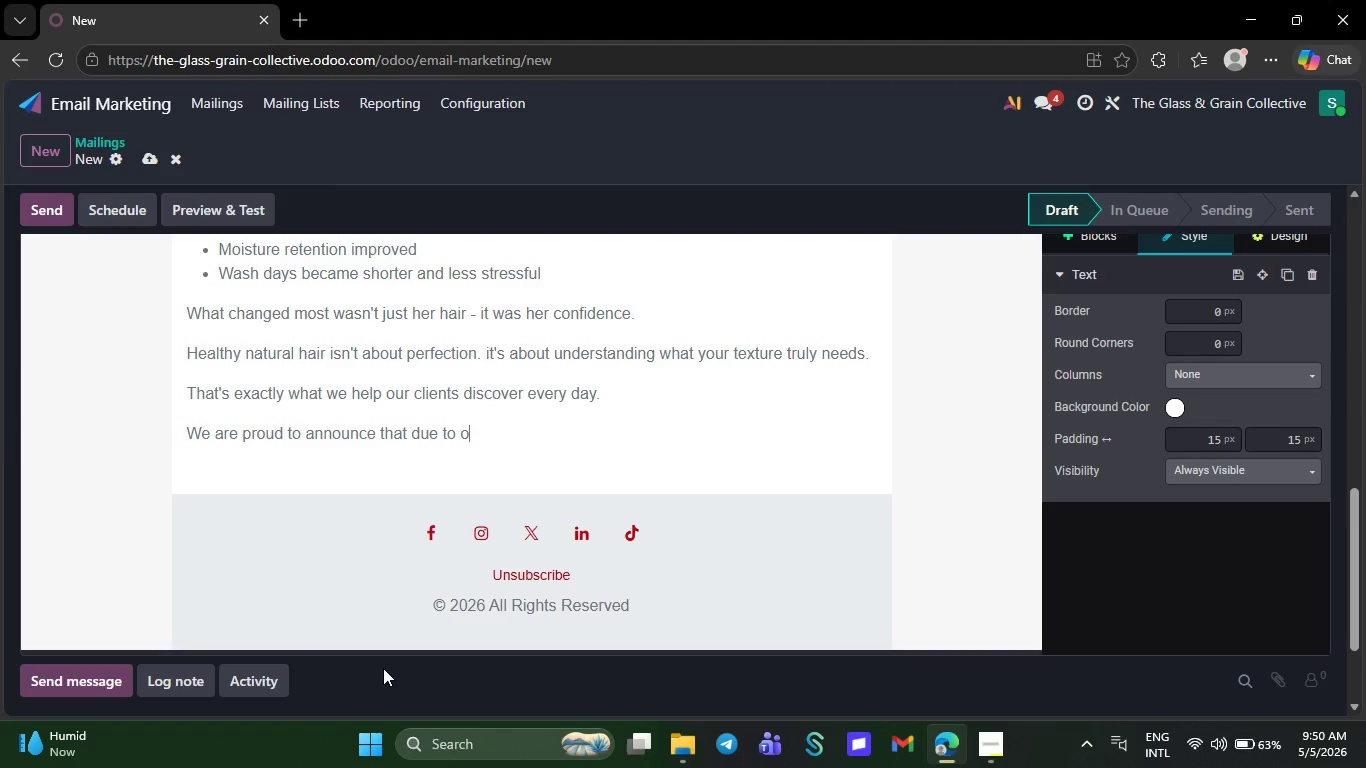 
key(Backspace)
 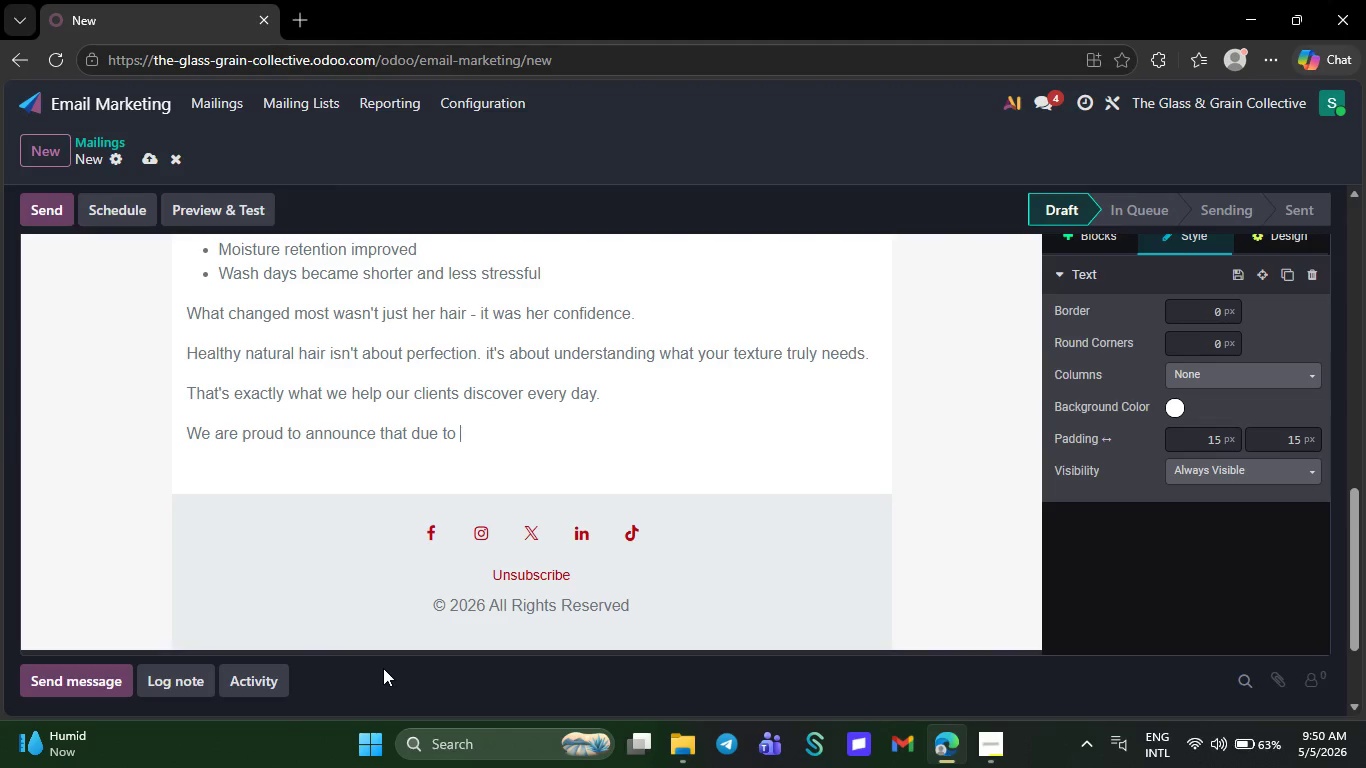 
key(Backspace)
 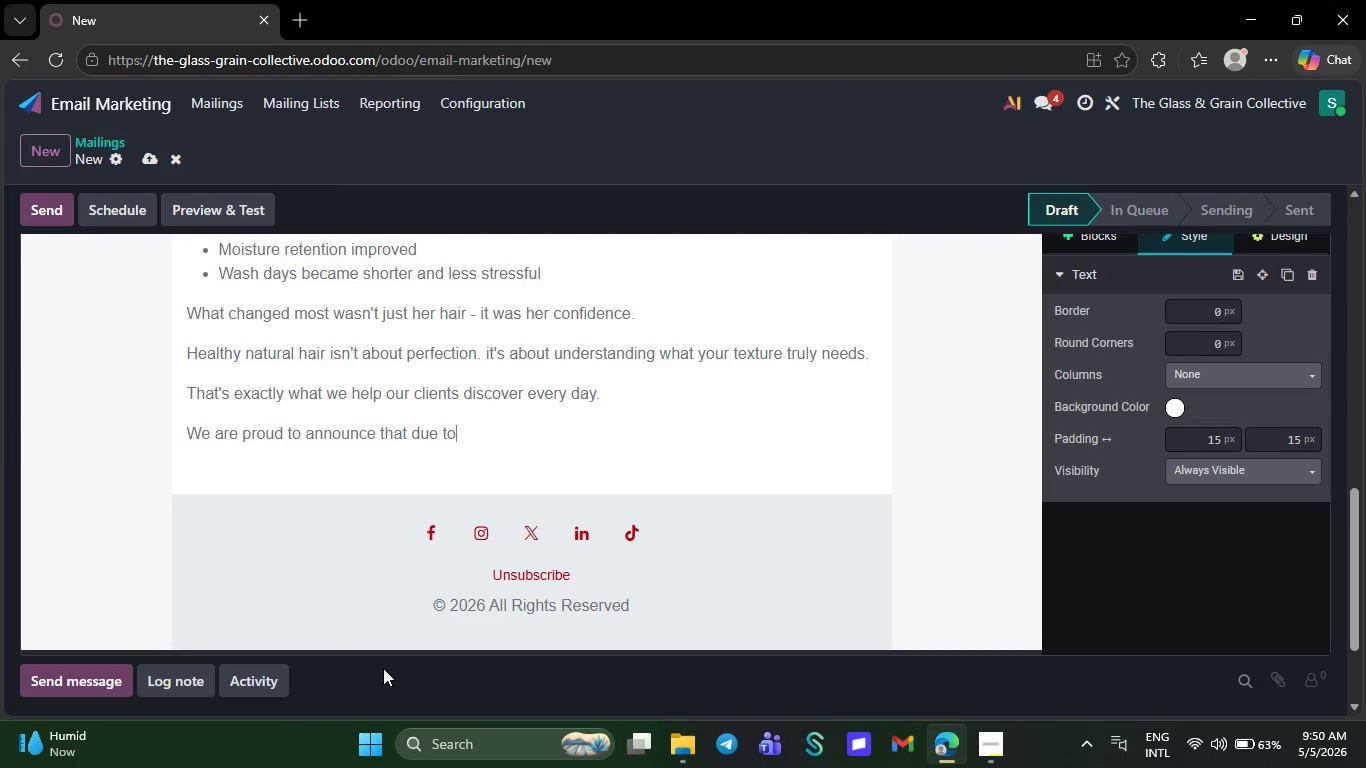 
key(Backspace)
 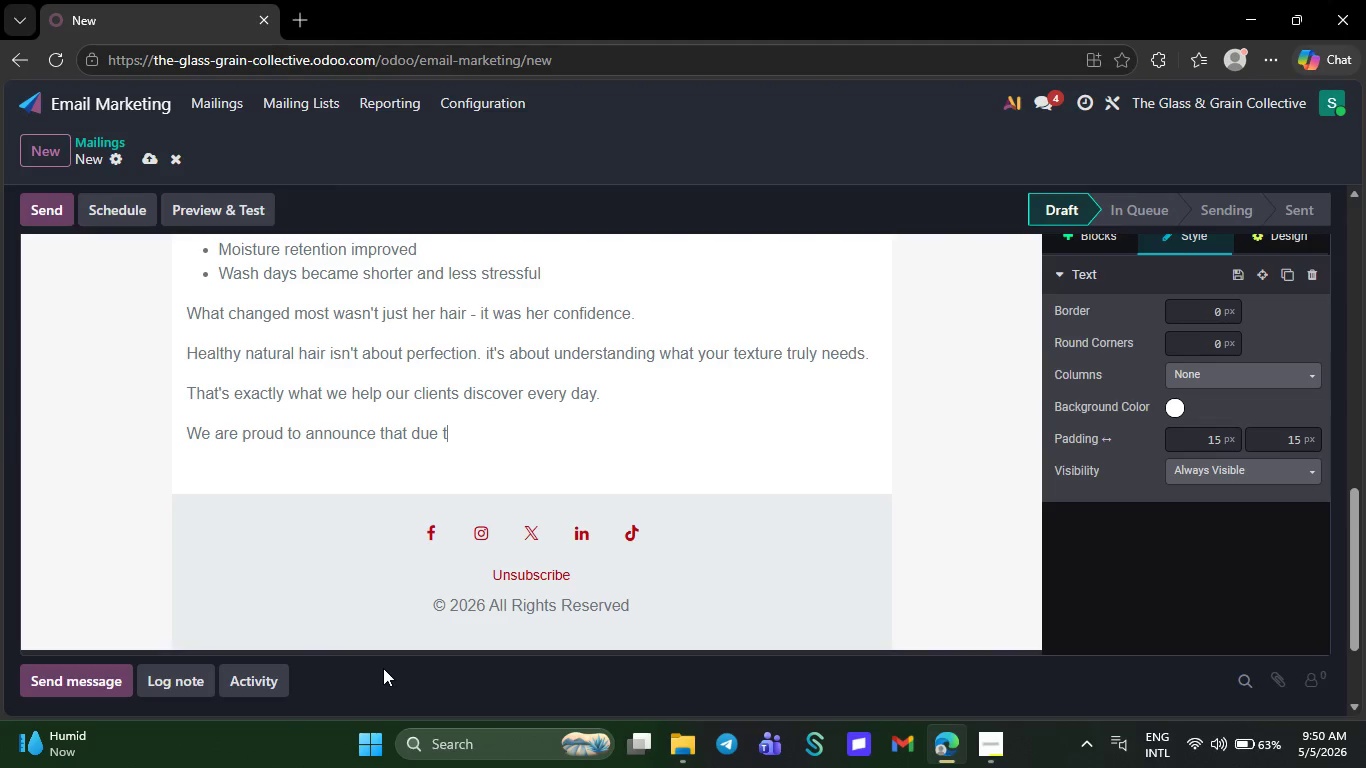 
key(Backspace)
 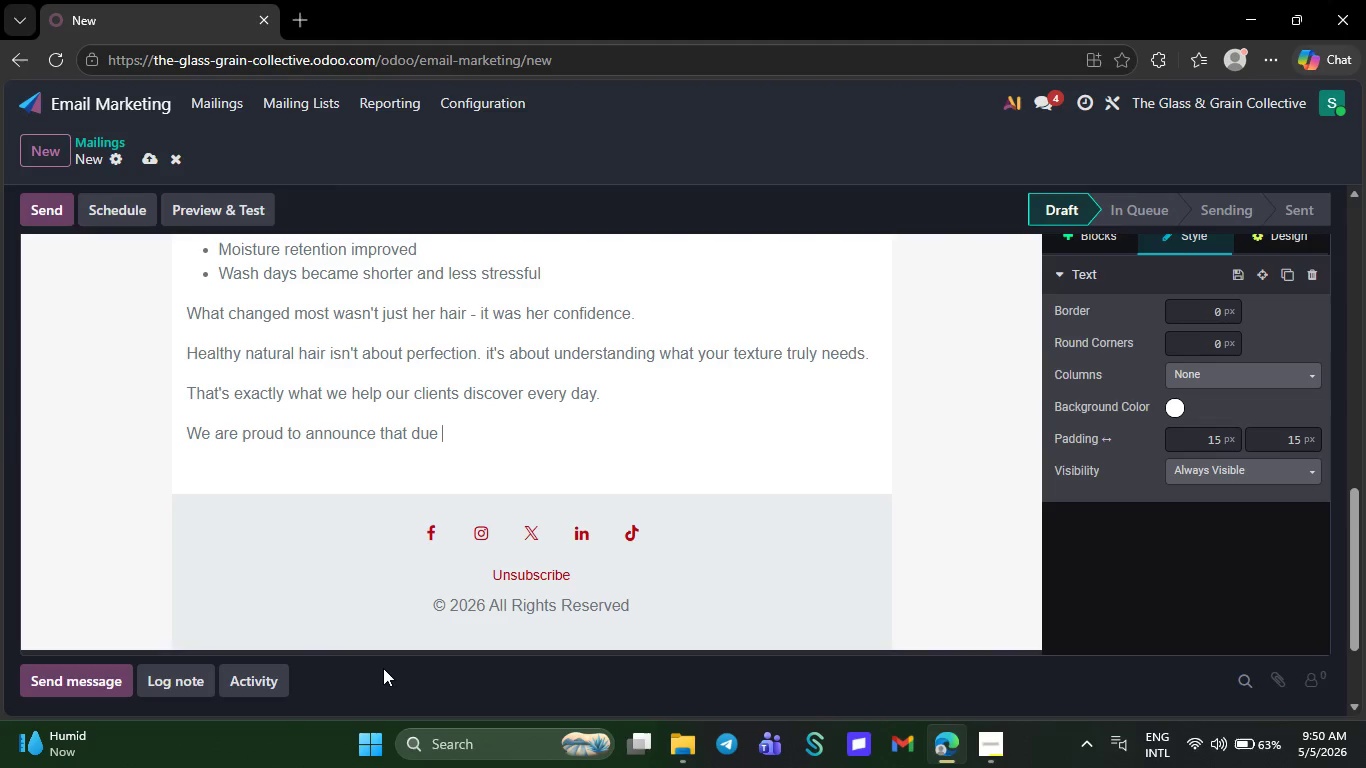 
key(Backspace)
 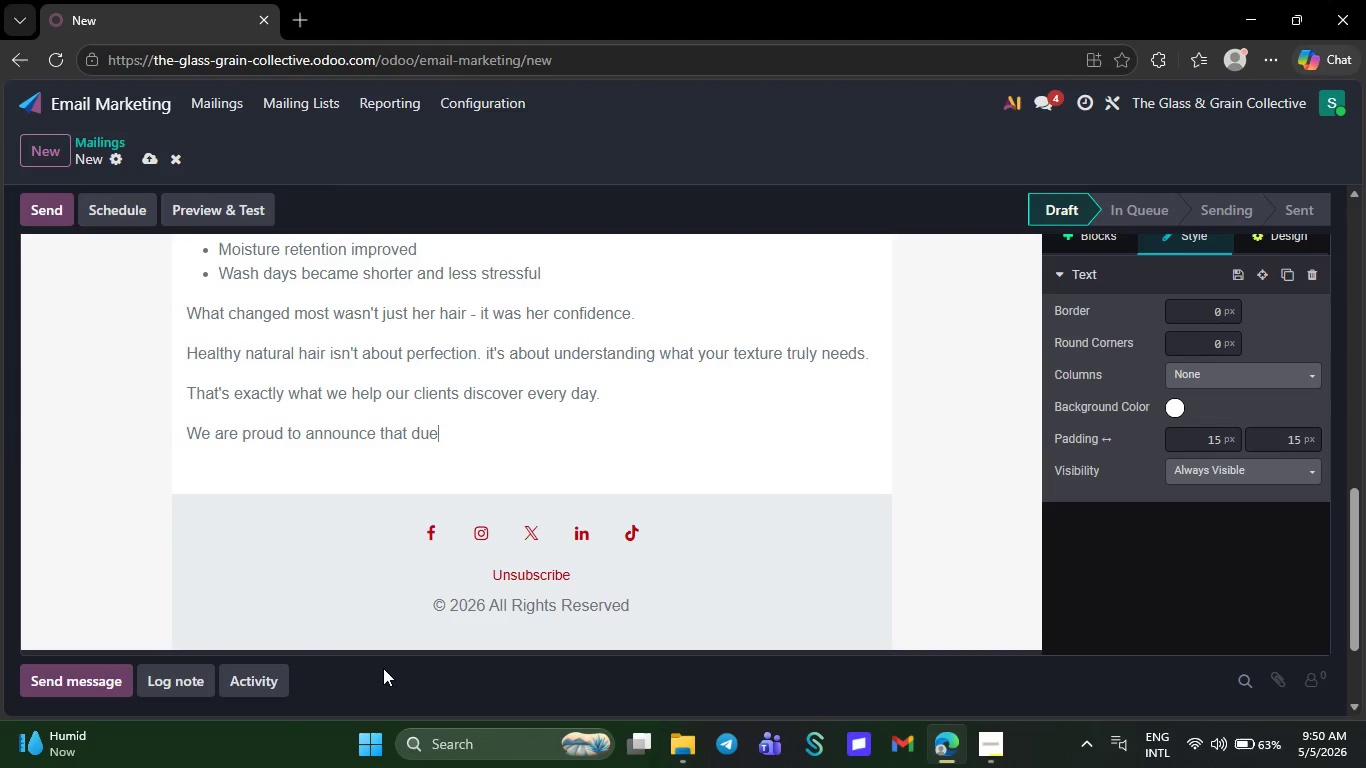 
key(Backspace)
 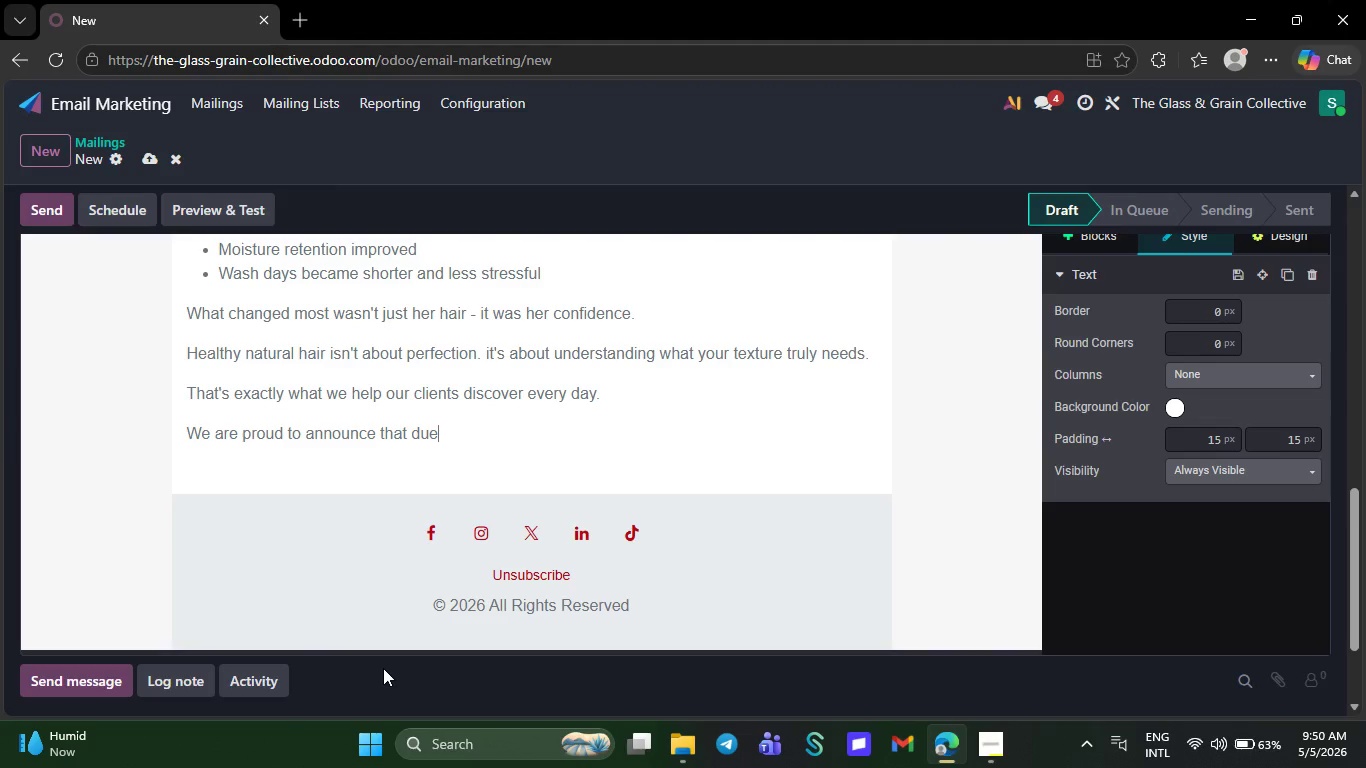 
key(Backspace)
 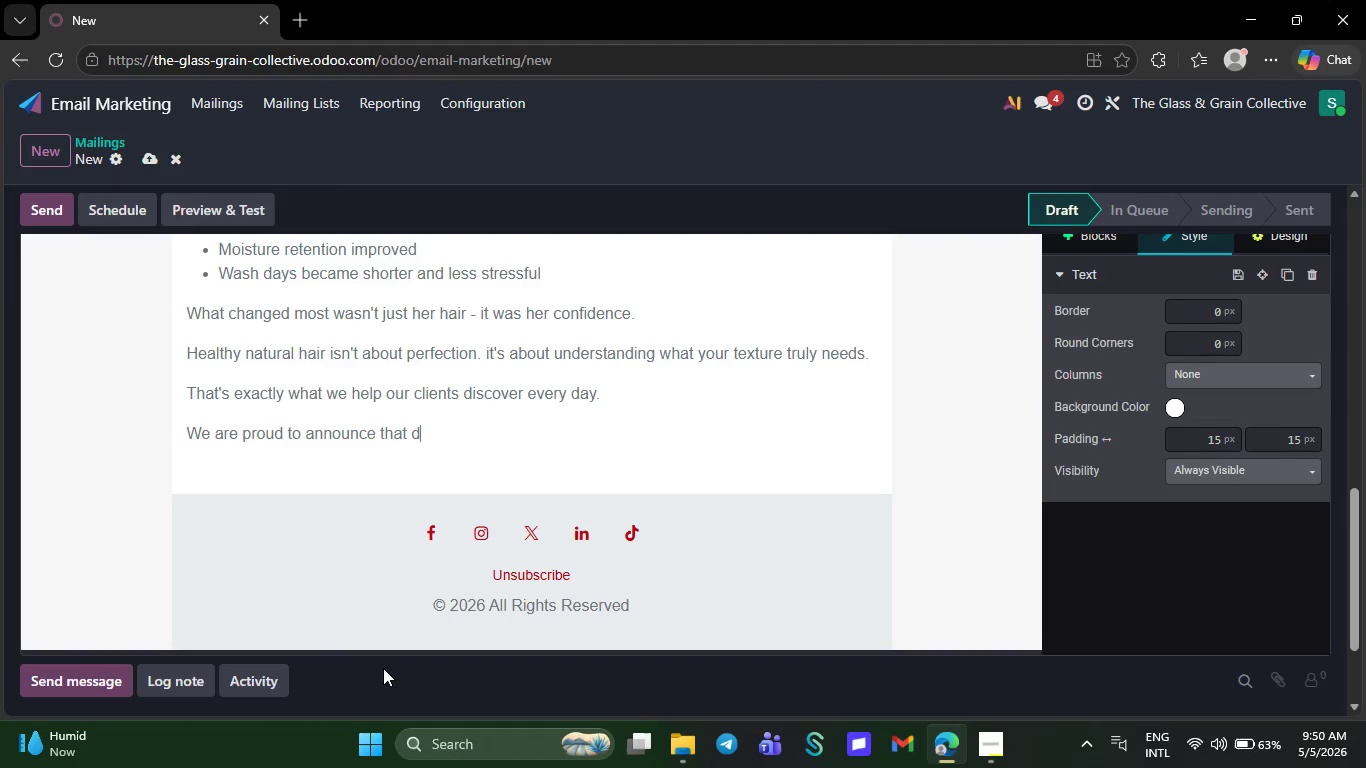 
key(Backspace)
 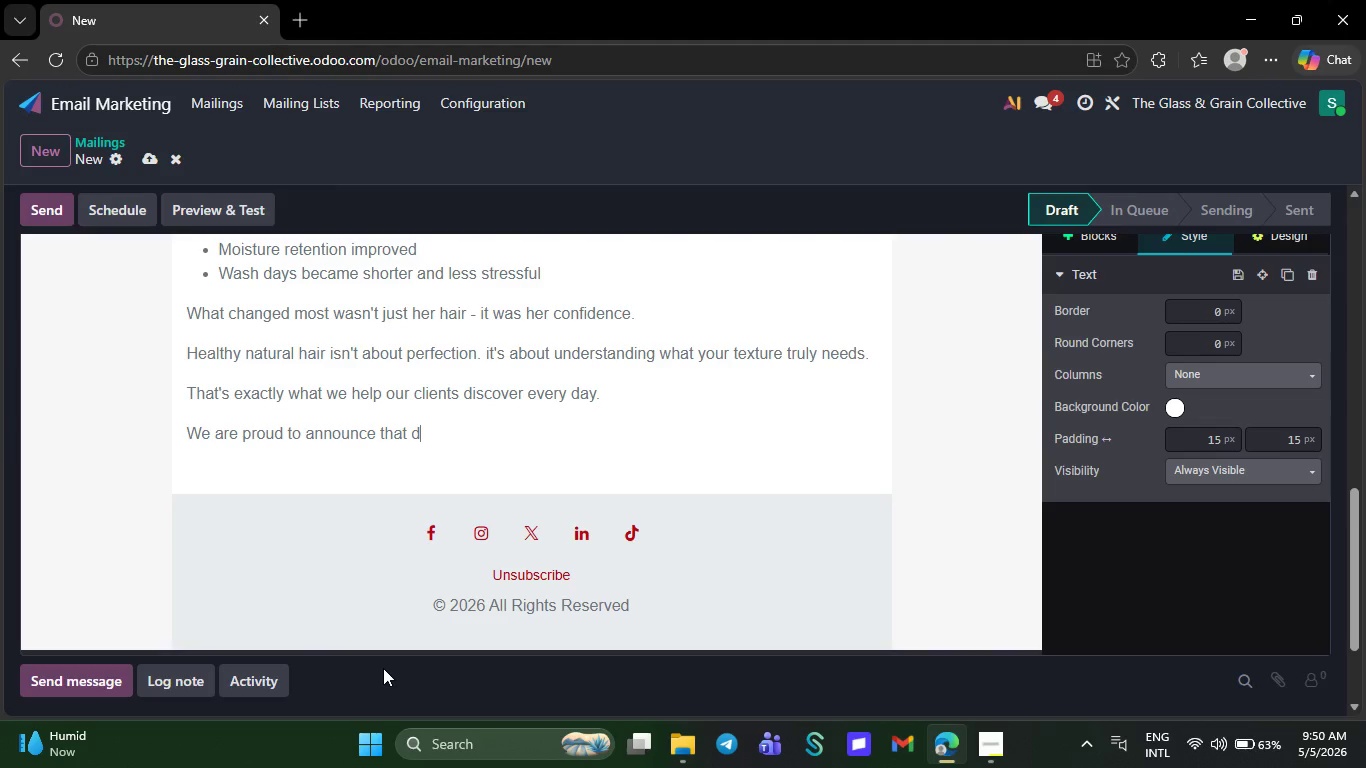 
key(Backspace)
 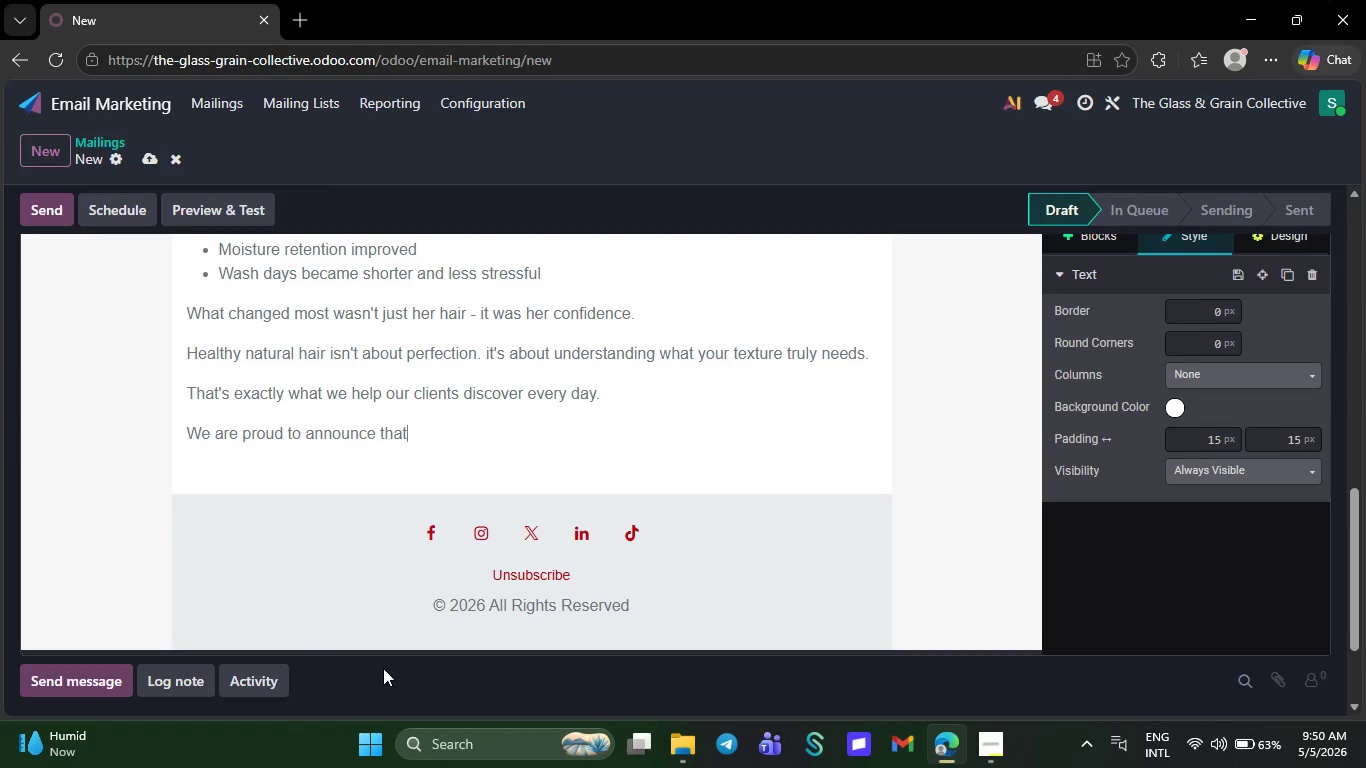 
key(Backspace)
 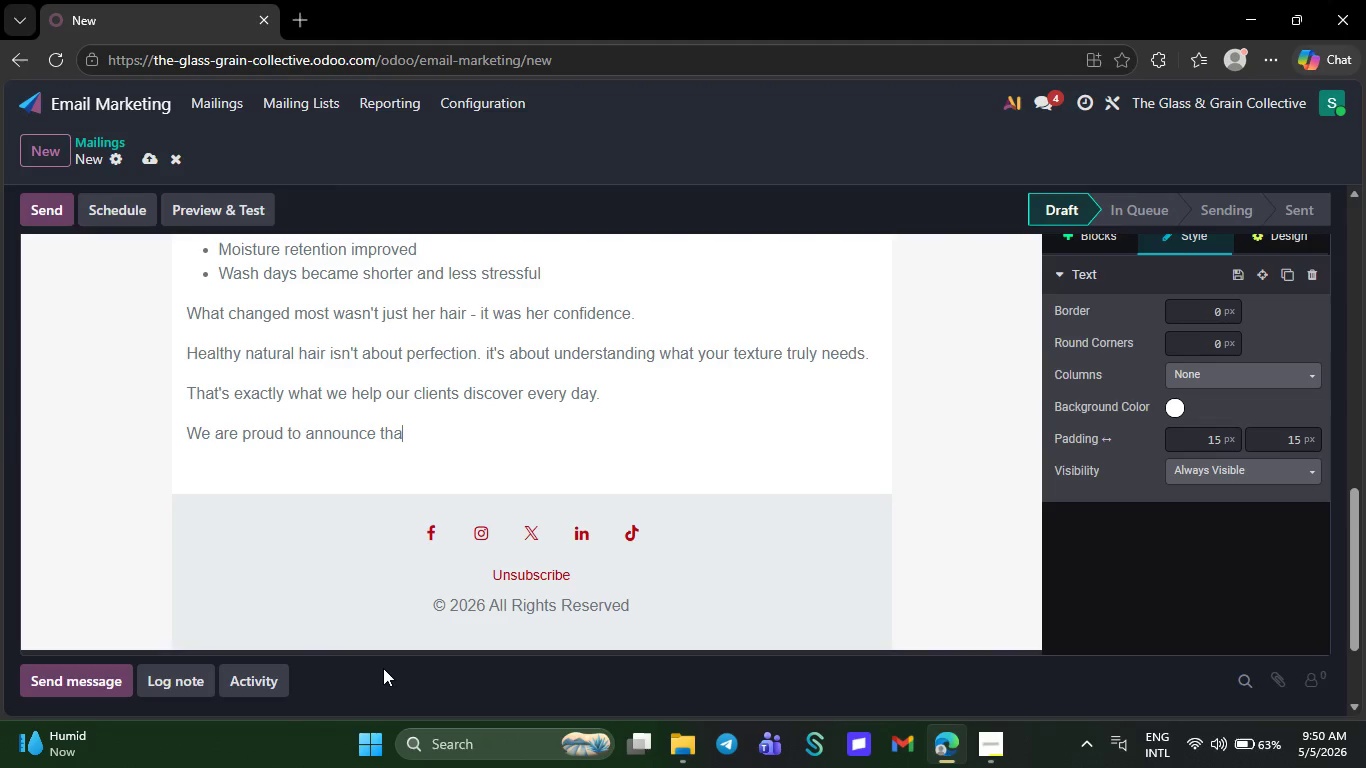 
key(Backspace)
 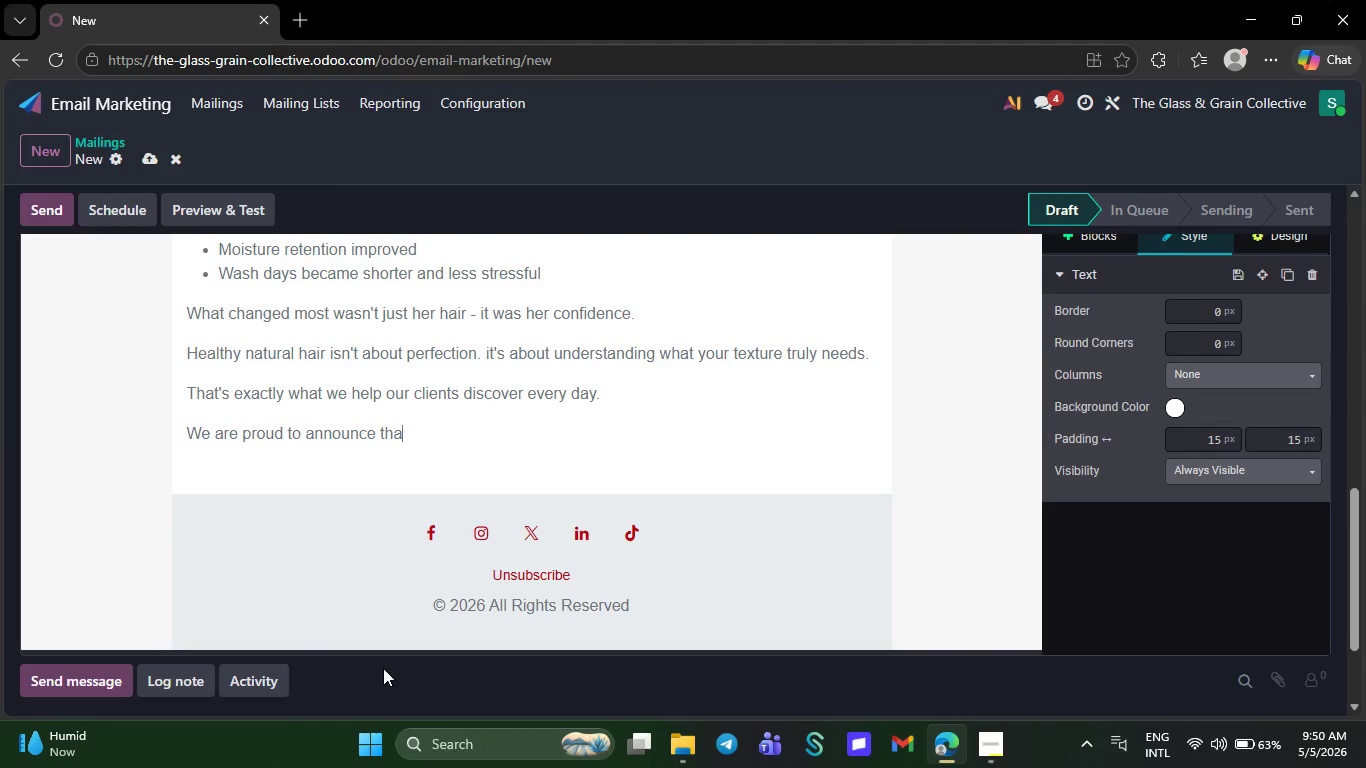 
key(Backspace)
 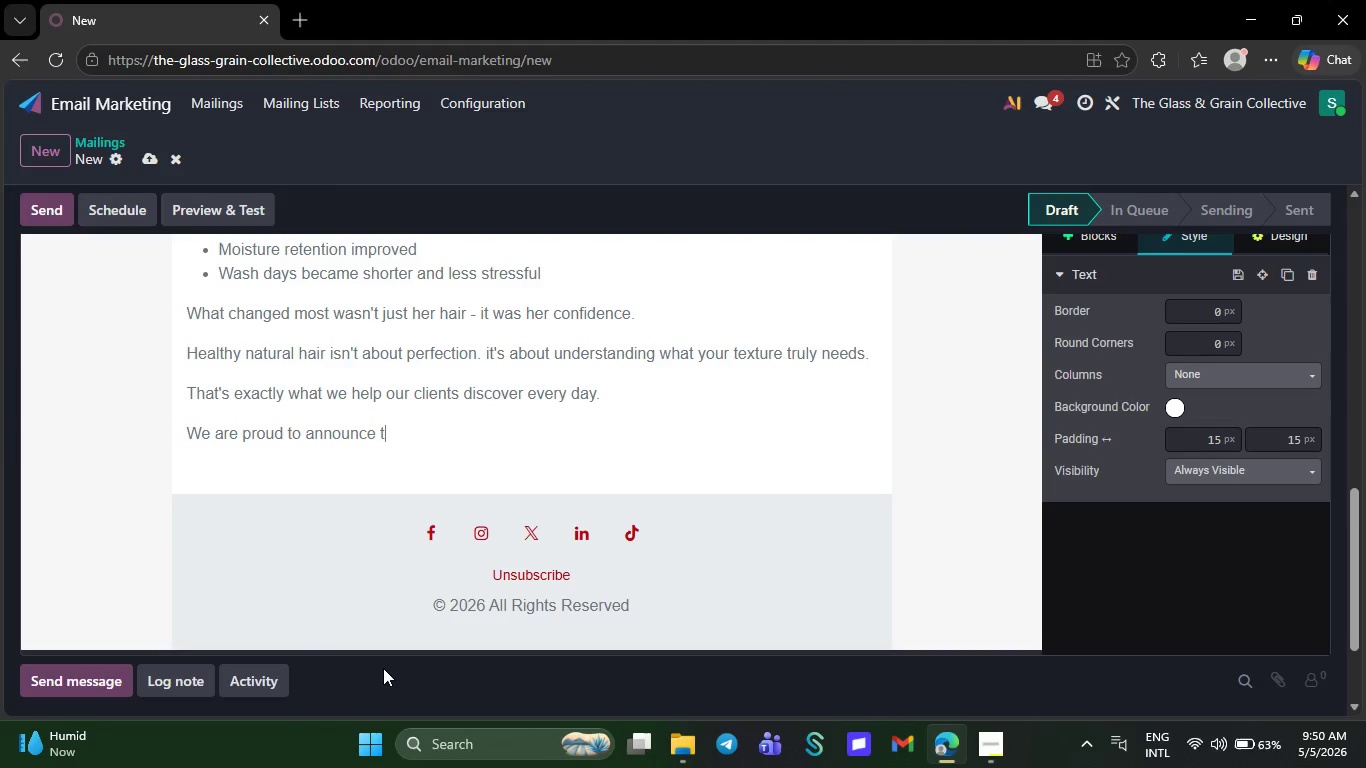 
key(Backspace)
 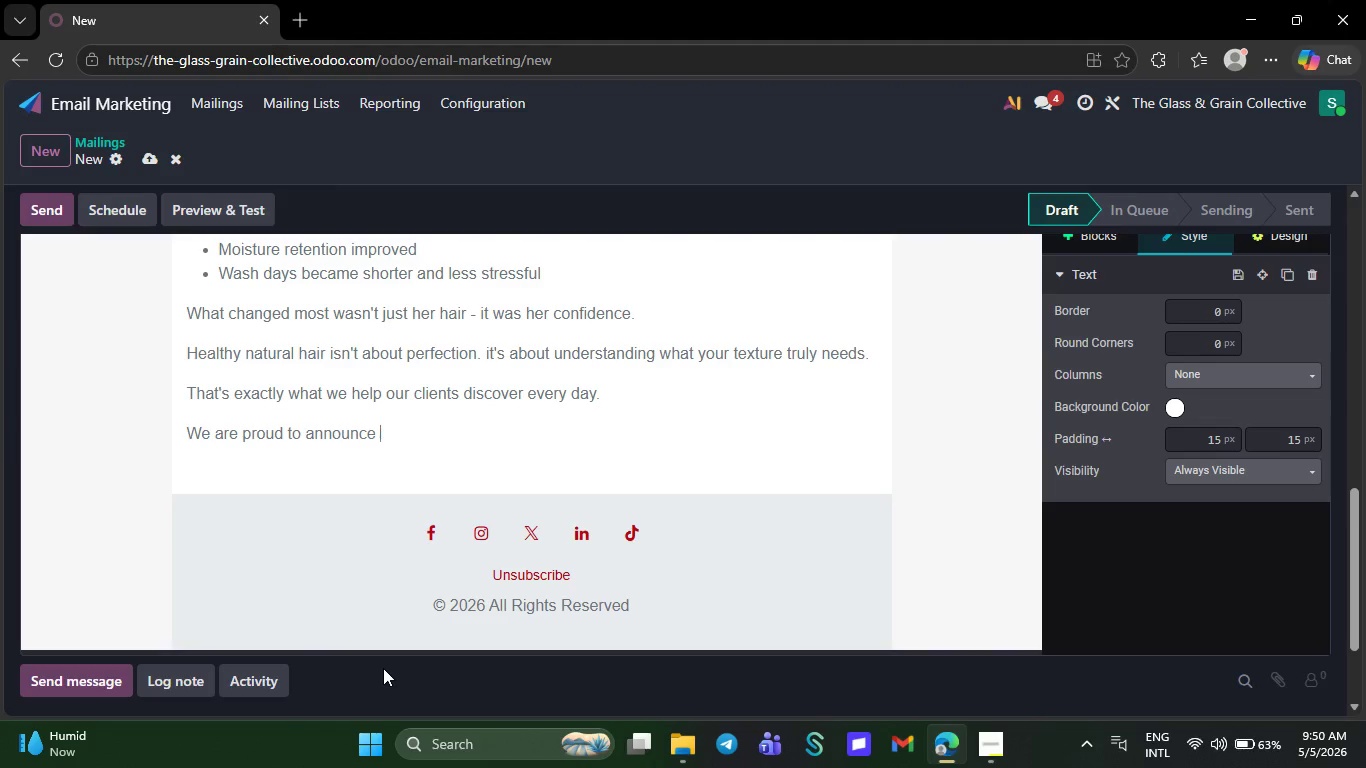 
key(Backspace)
 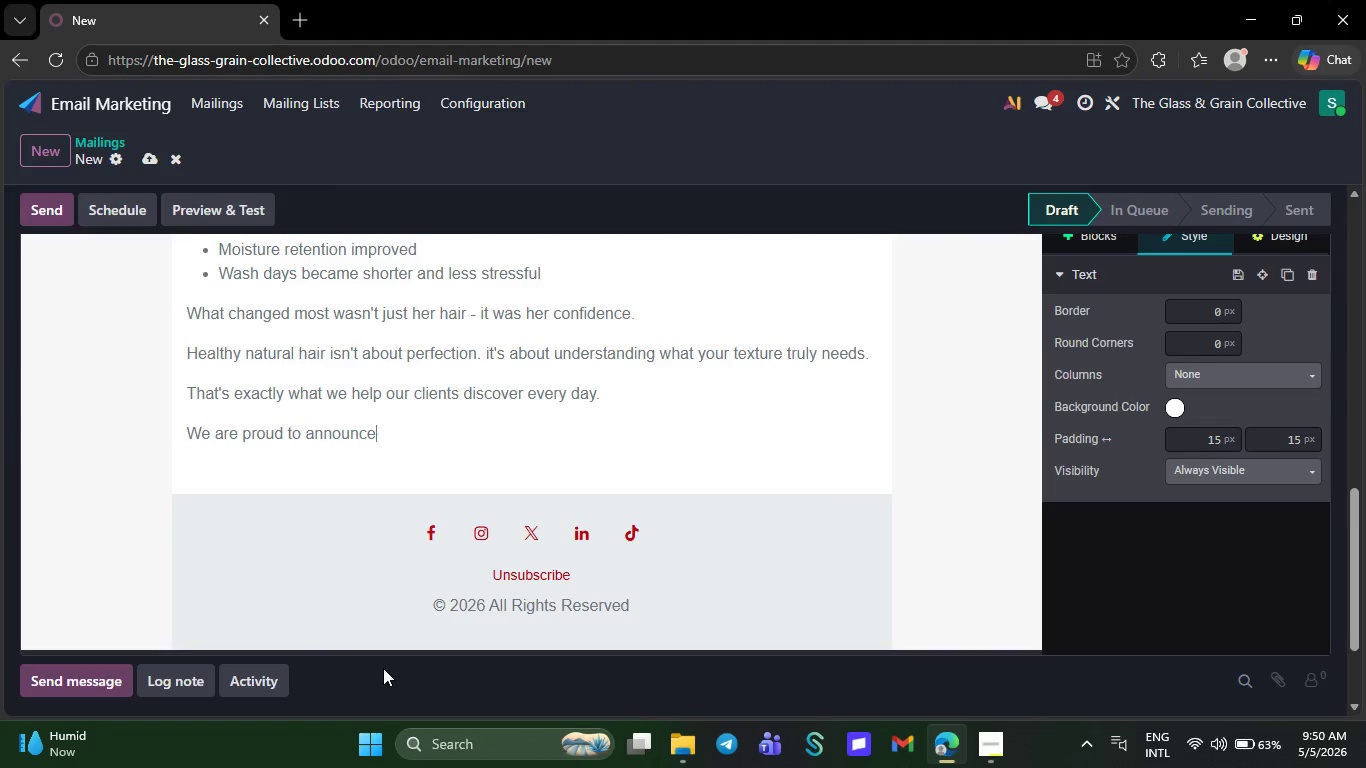 
key(Backspace)
 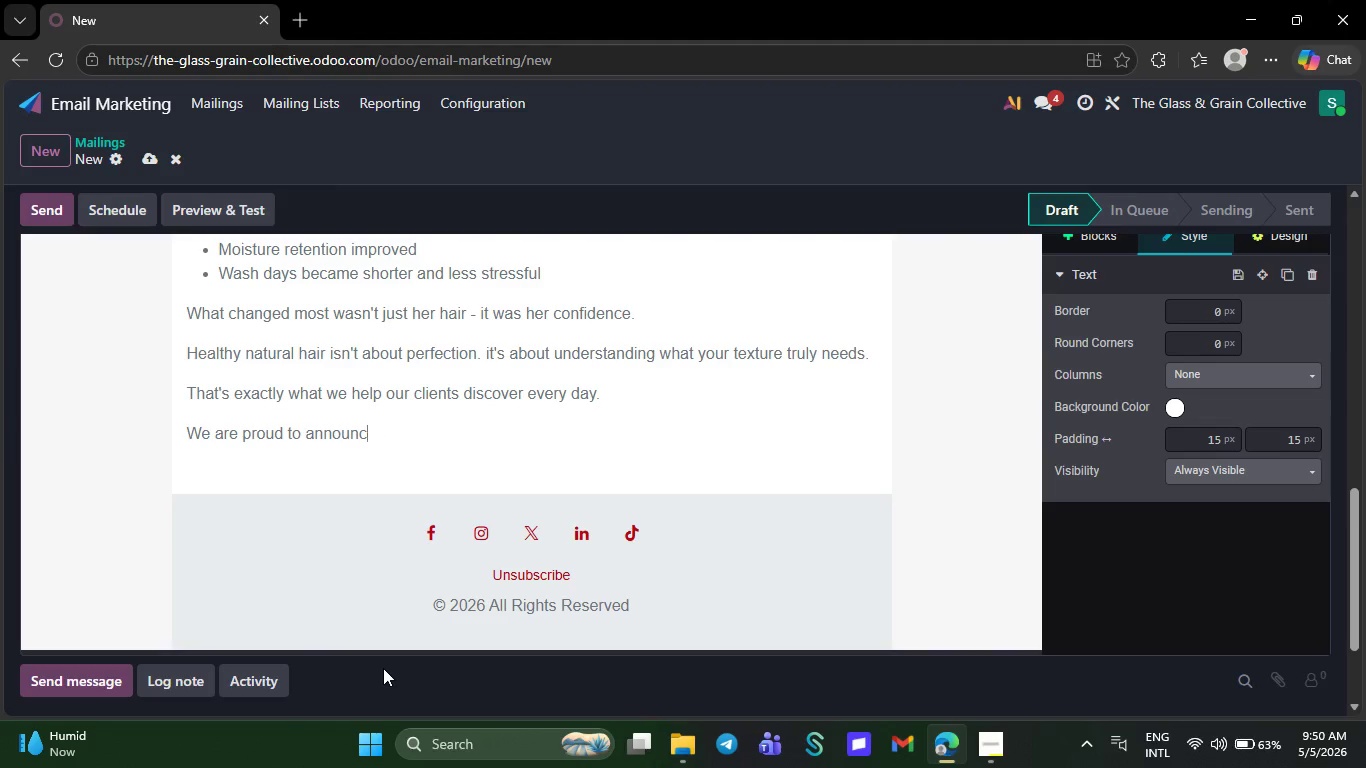 
key(Backspace)
 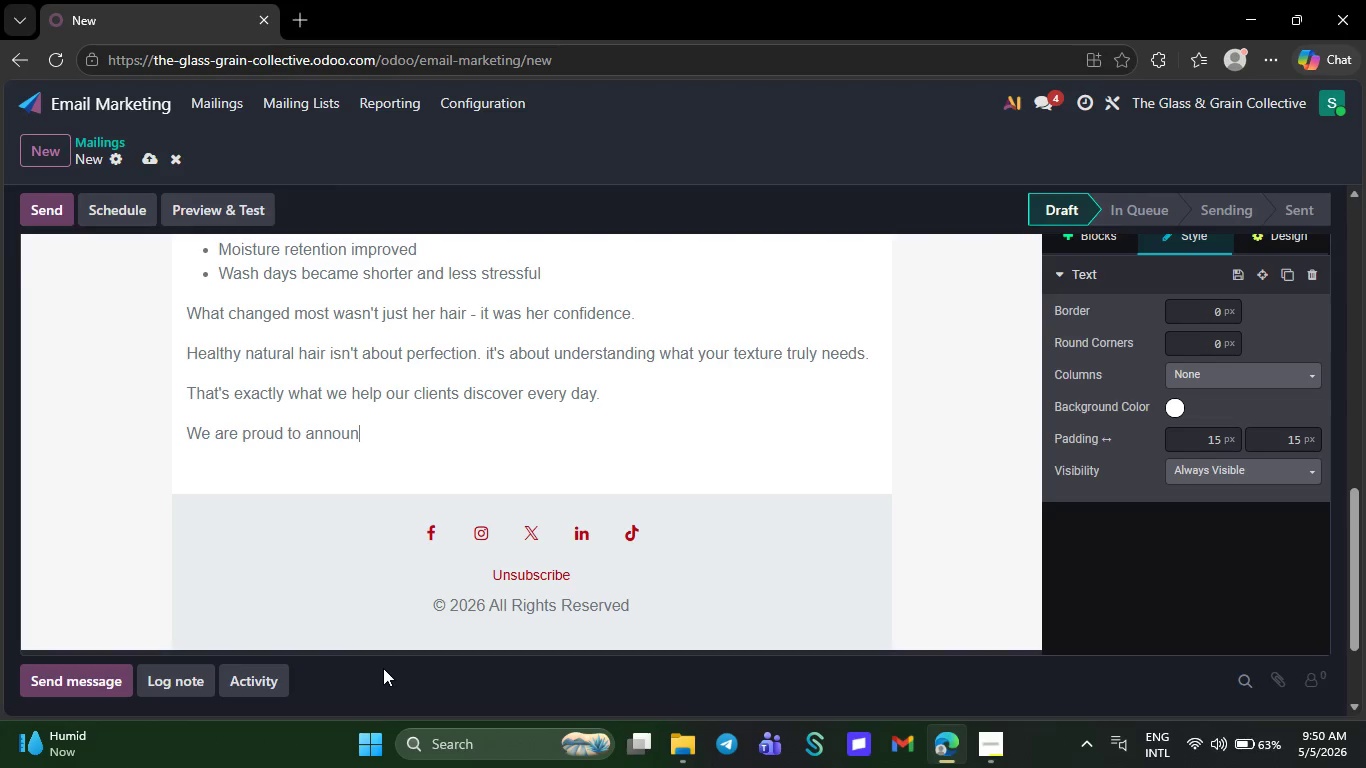 
key(Backspace)
 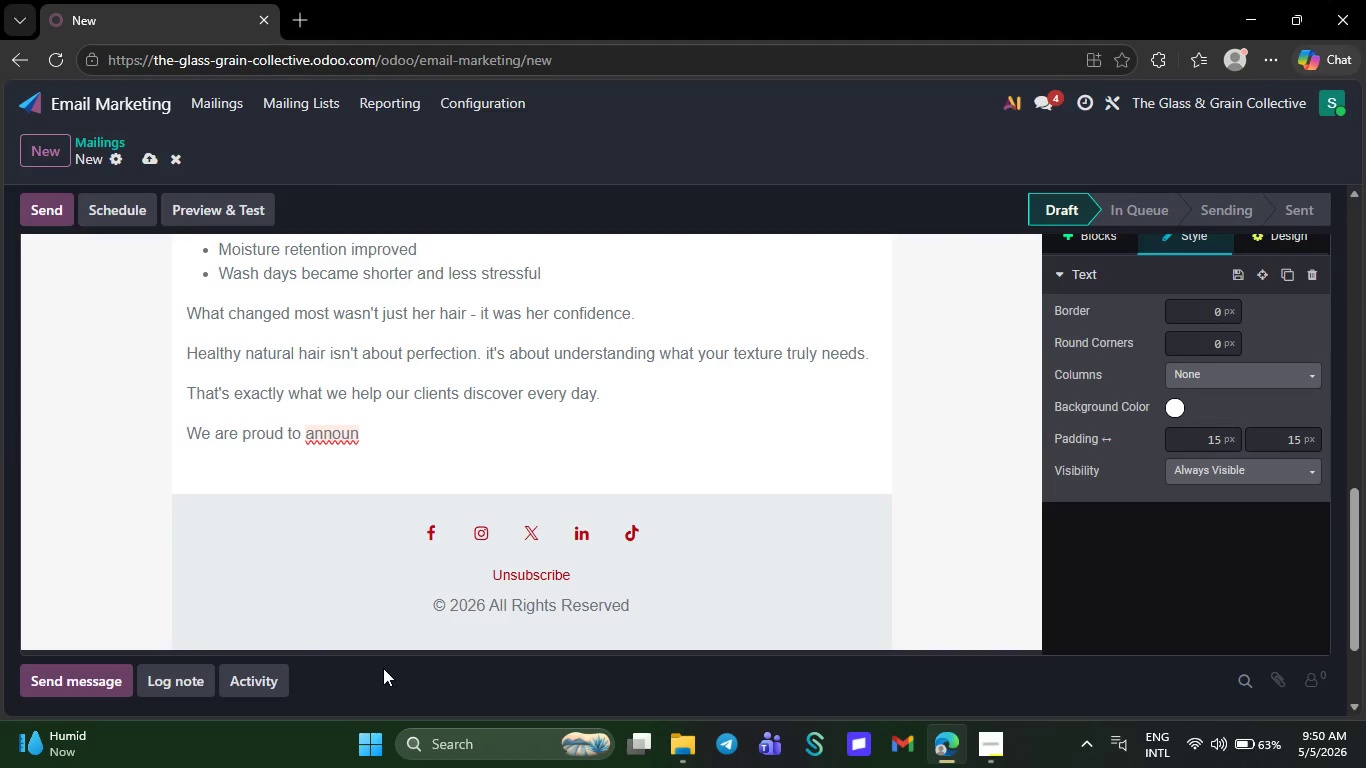 
key(Backspace)
 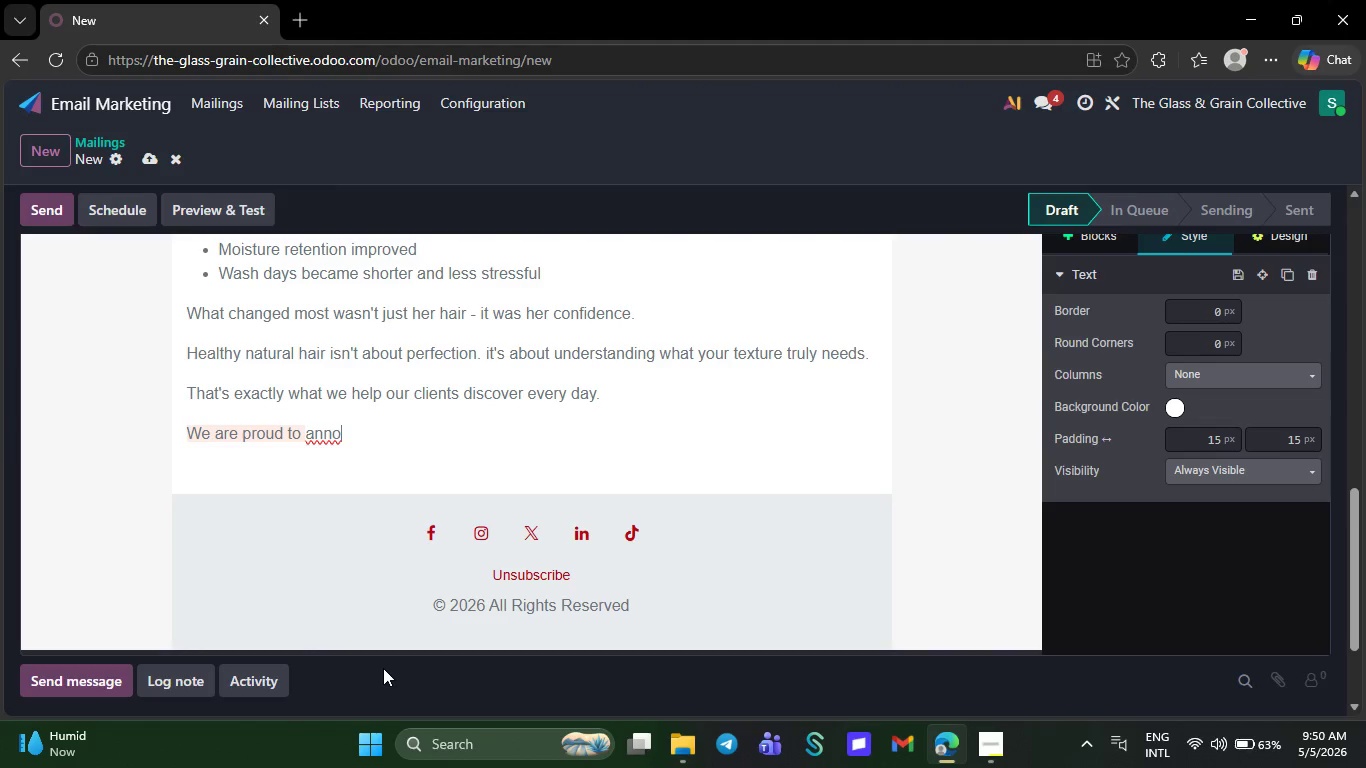 
key(Backspace)
 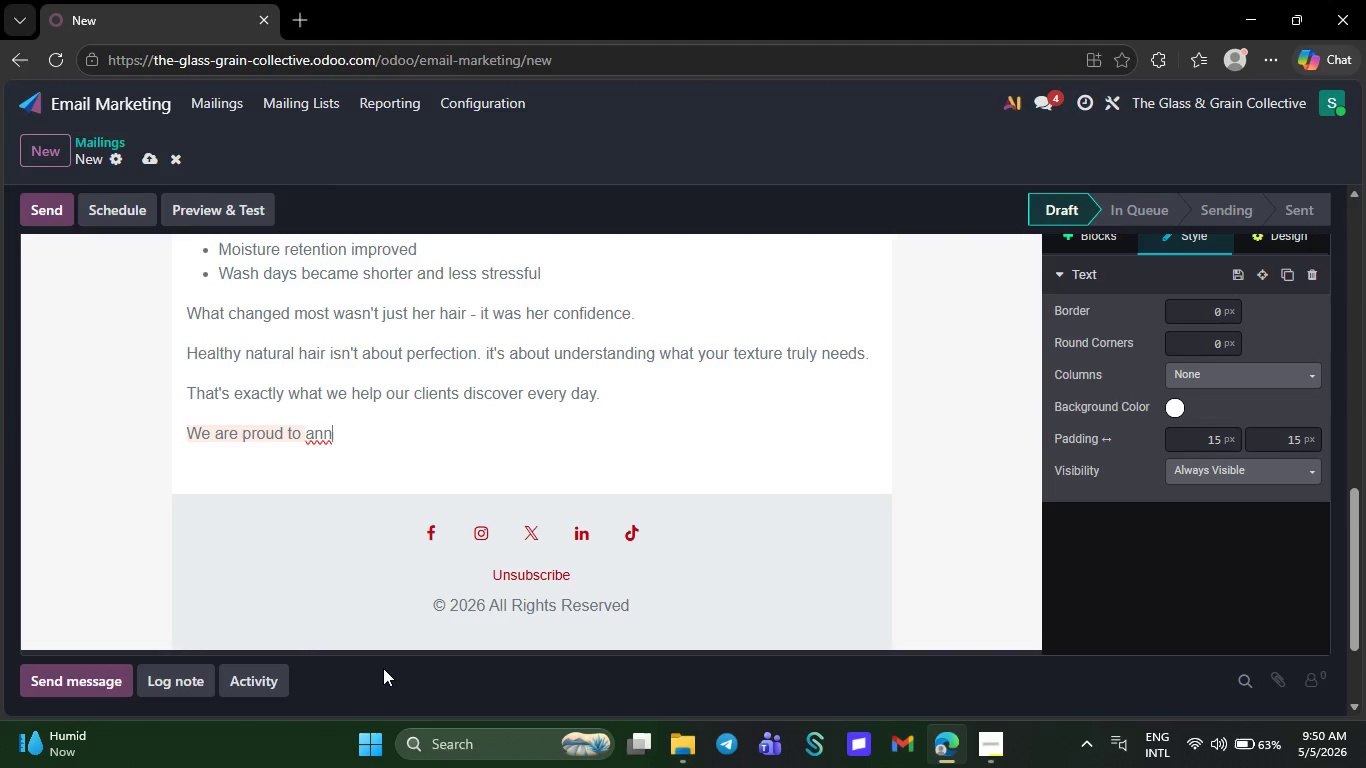 
key(Backspace)
 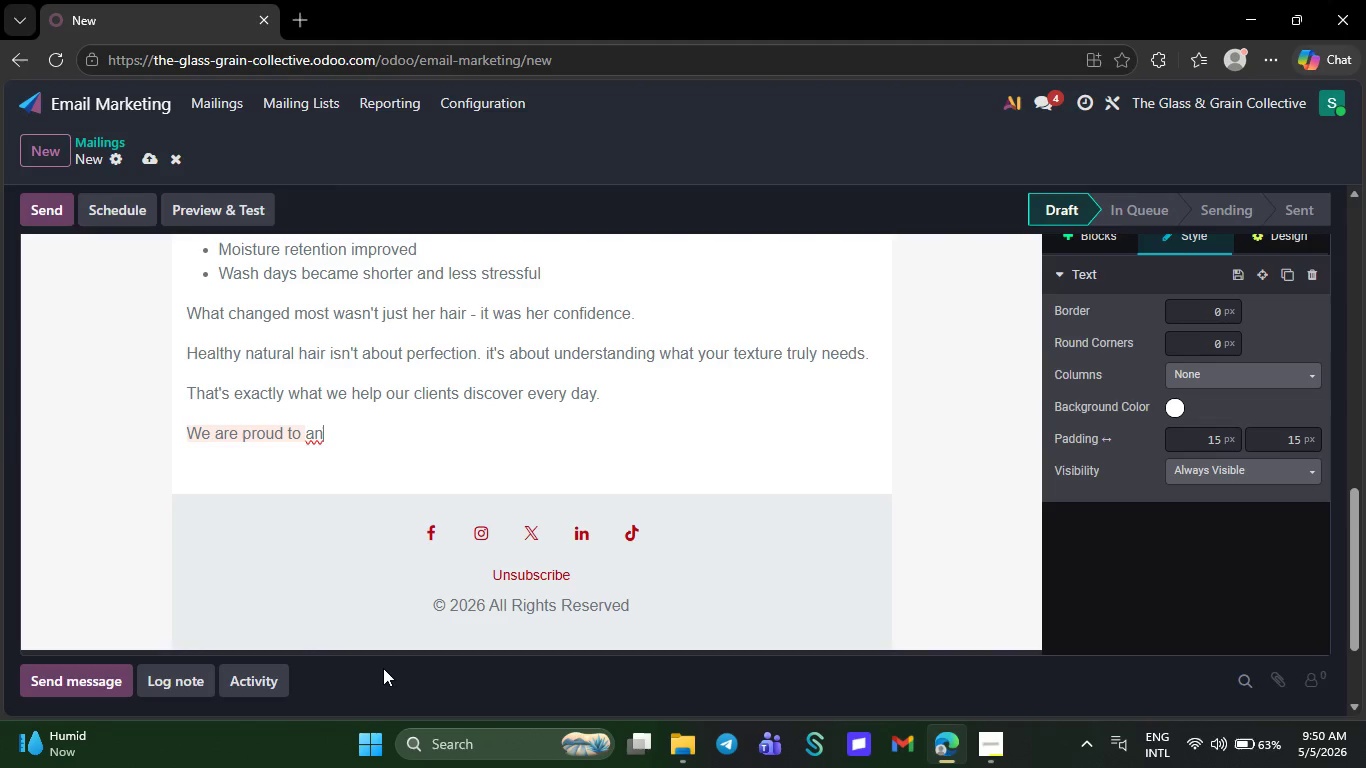 
key(Backspace)
 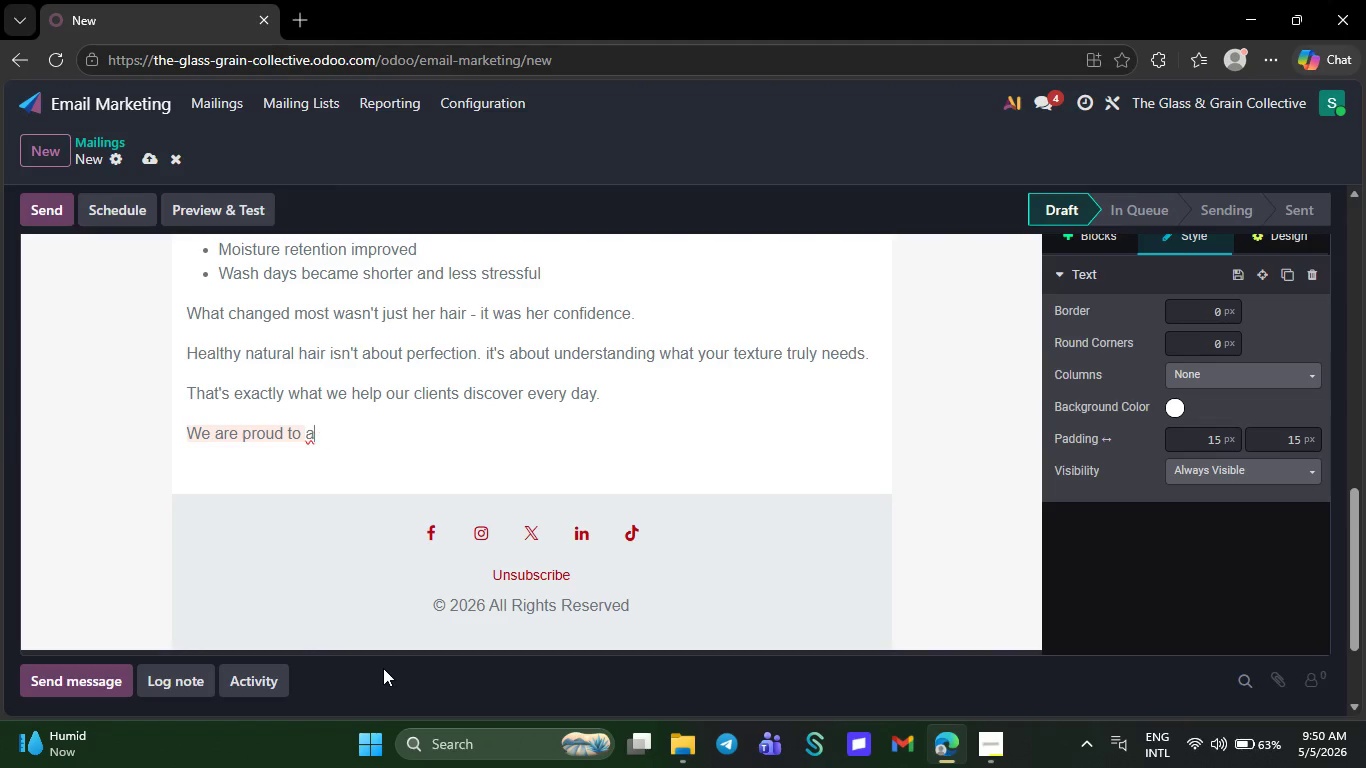 
key(Backspace)
 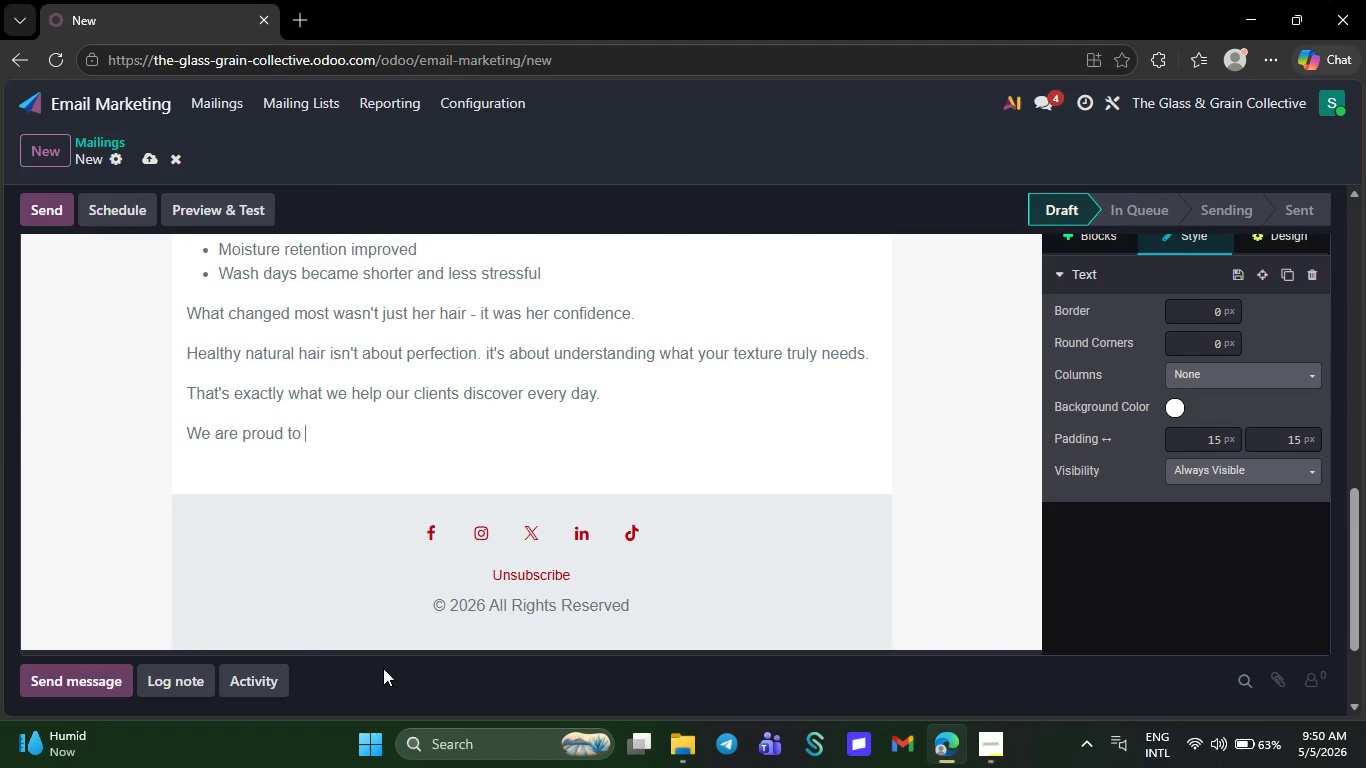 
key(Backspace)
 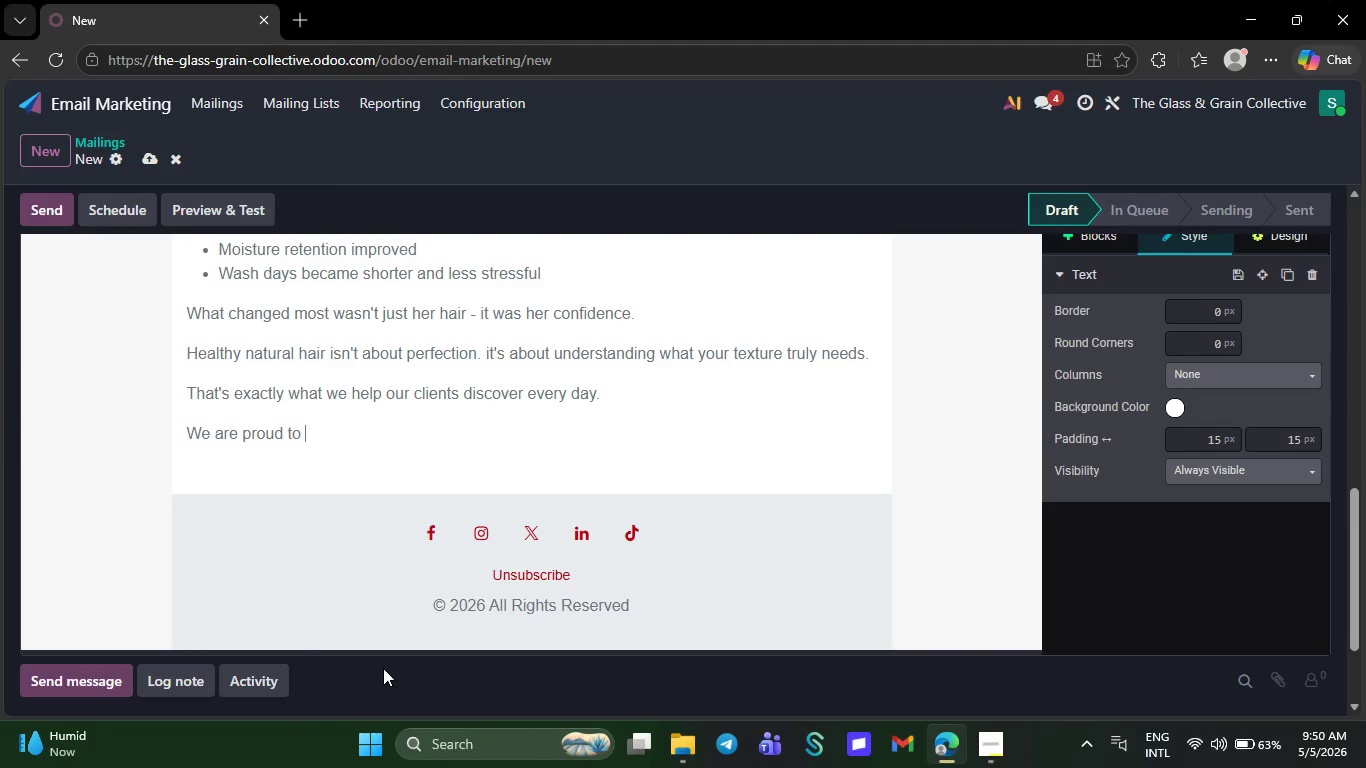 
key(Backspace)
 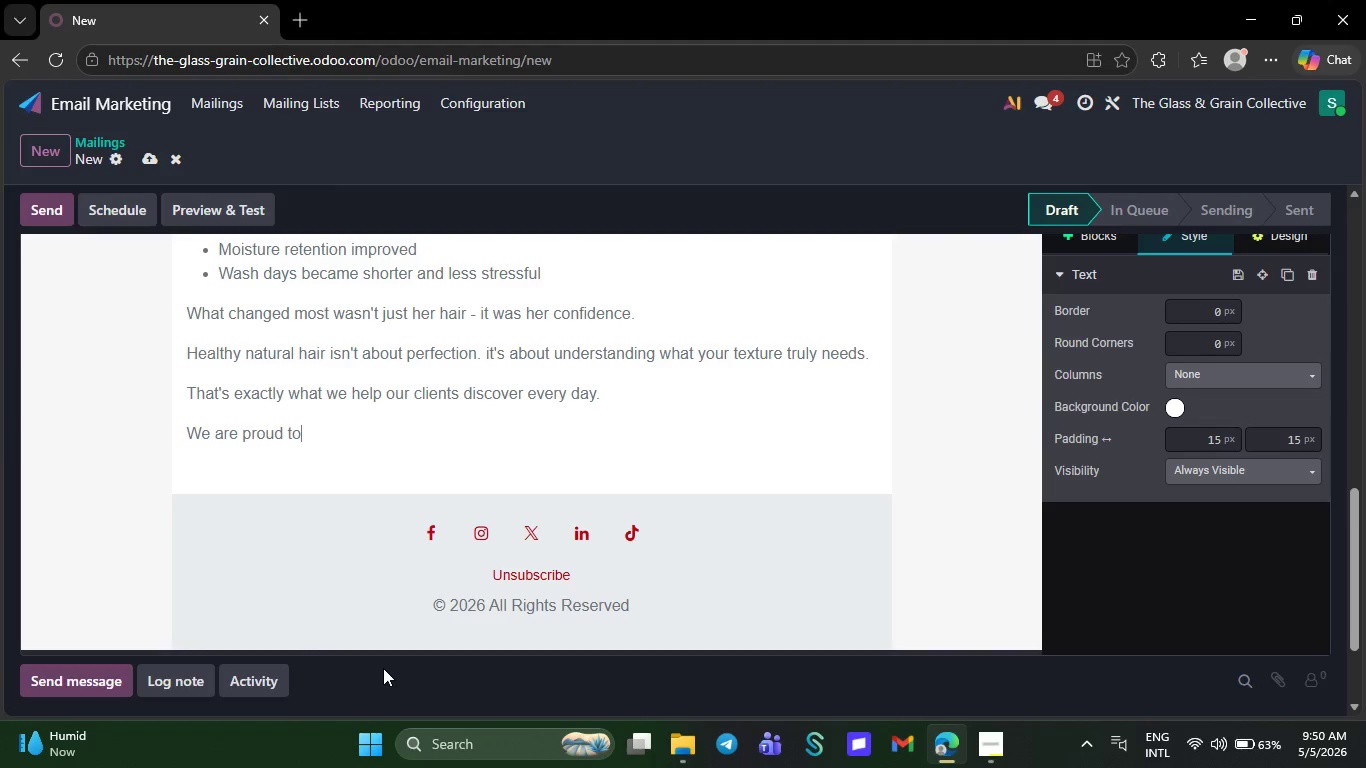 
key(Backspace)
 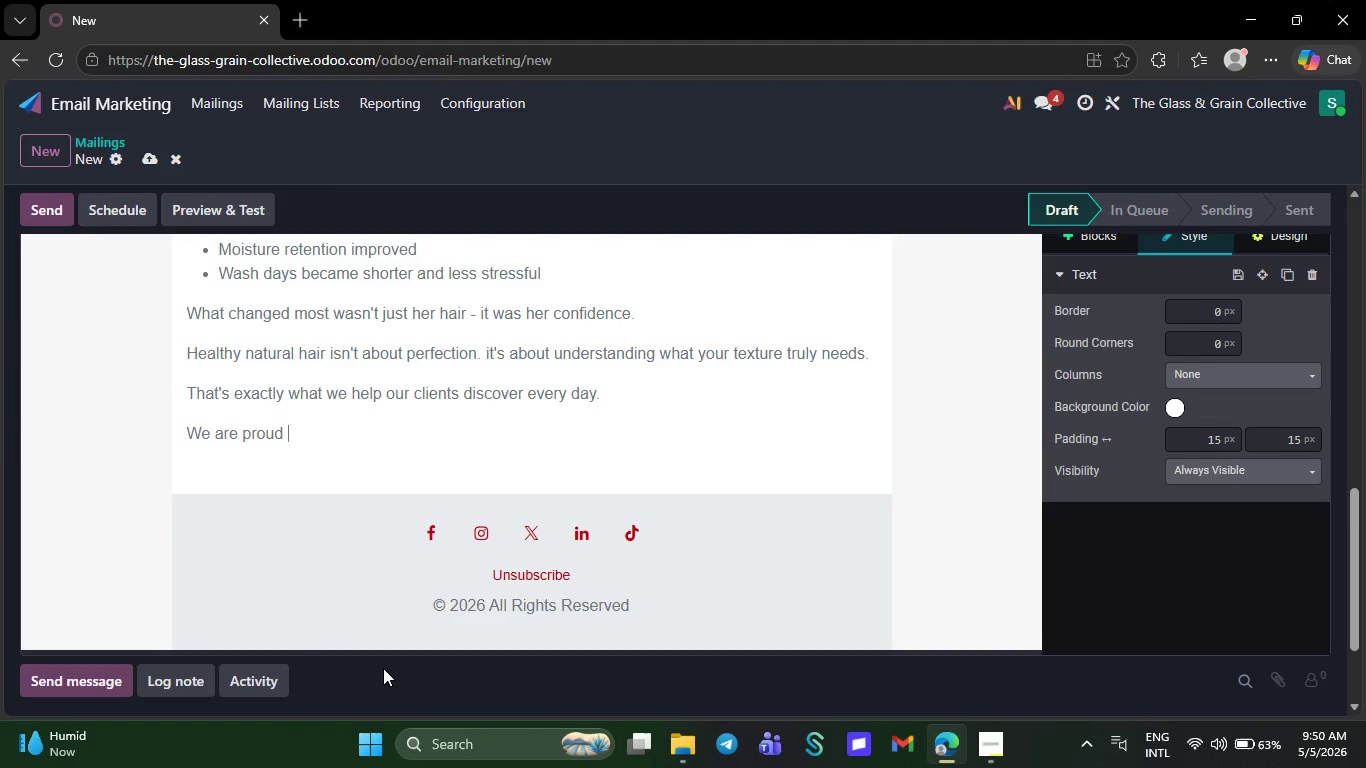 
key(Backspace)
 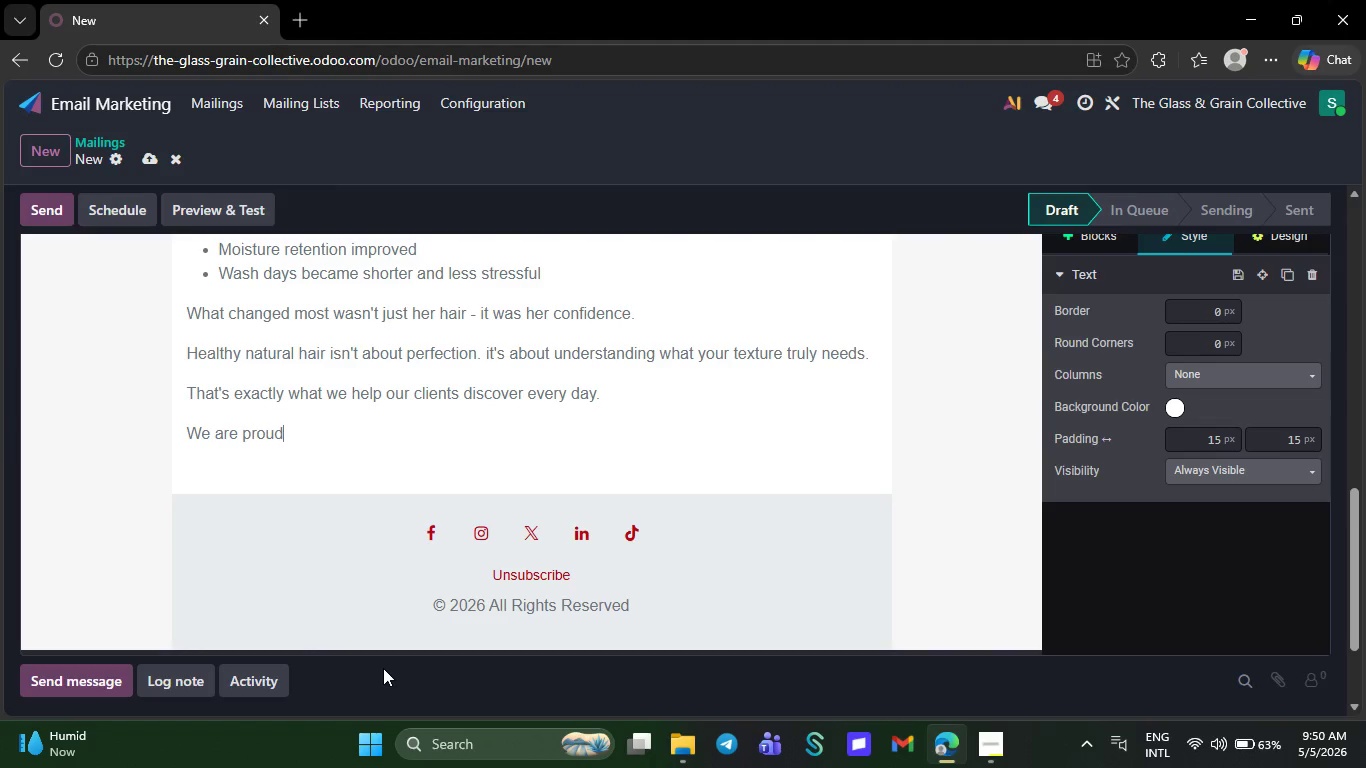 
key(Backspace)
 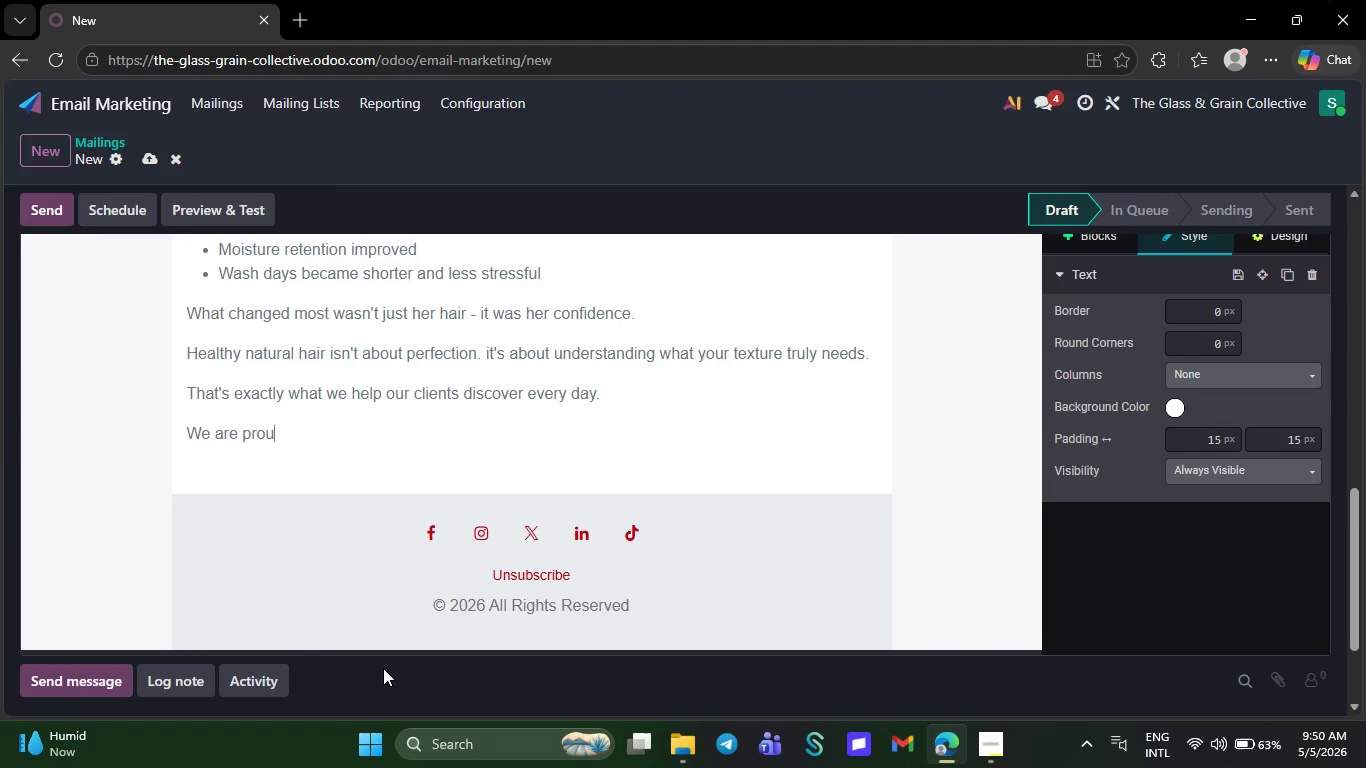 
key(Backspace)
 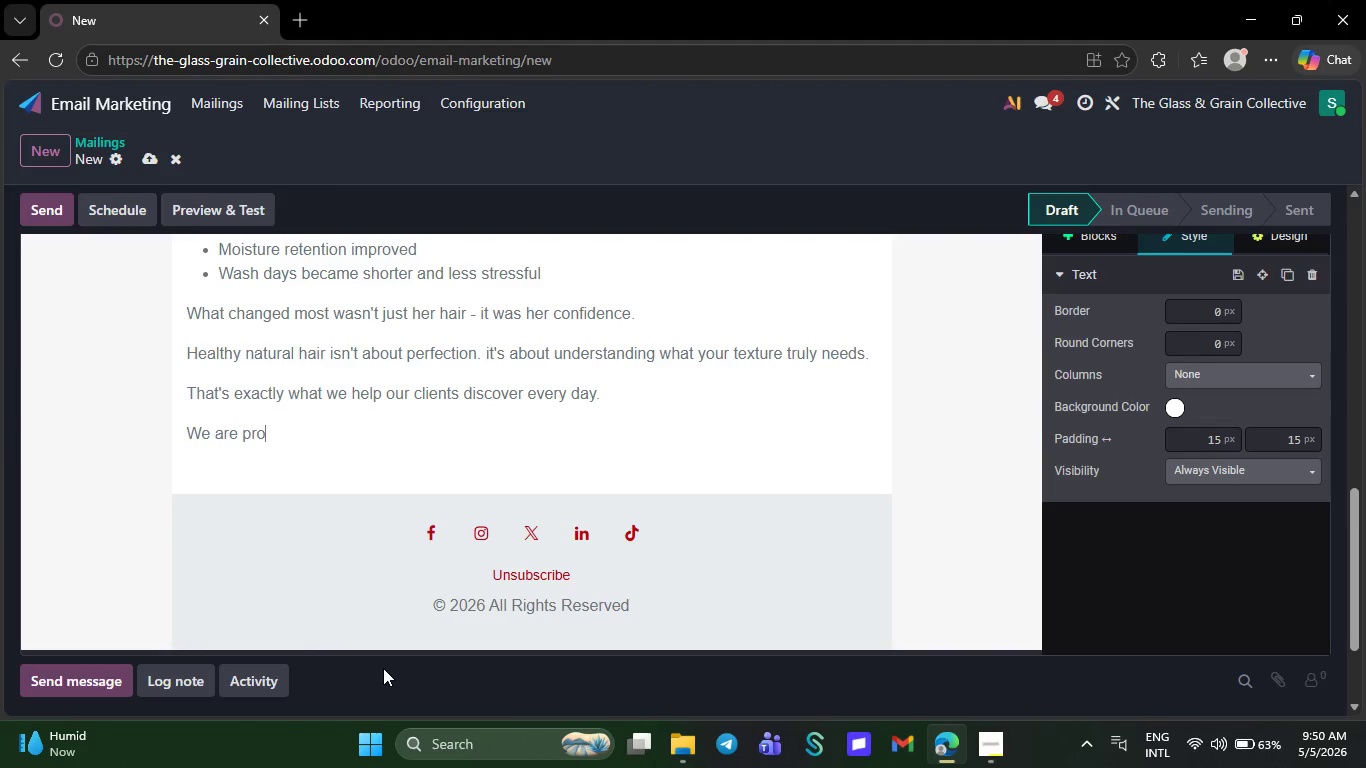 
key(Backspace)
 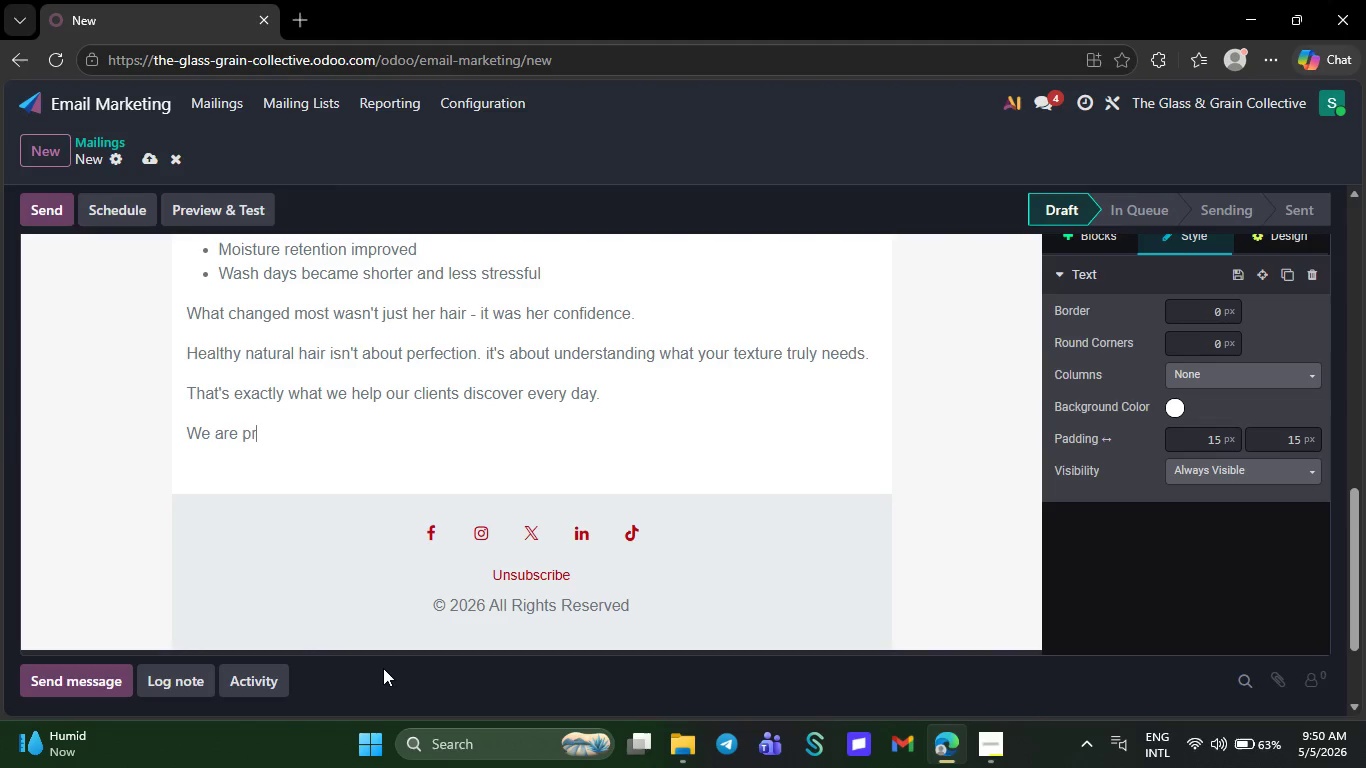 
key(Backspace)
 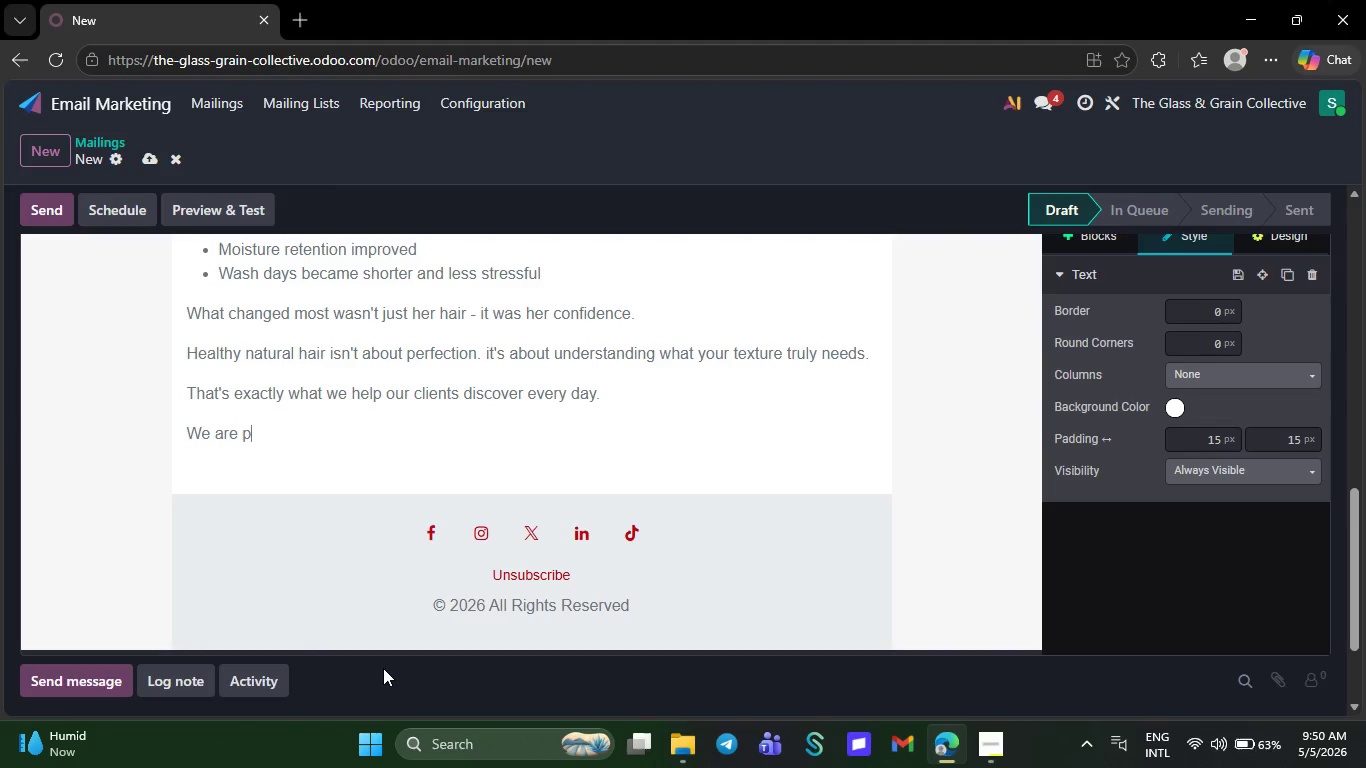 
key(Backspace)
 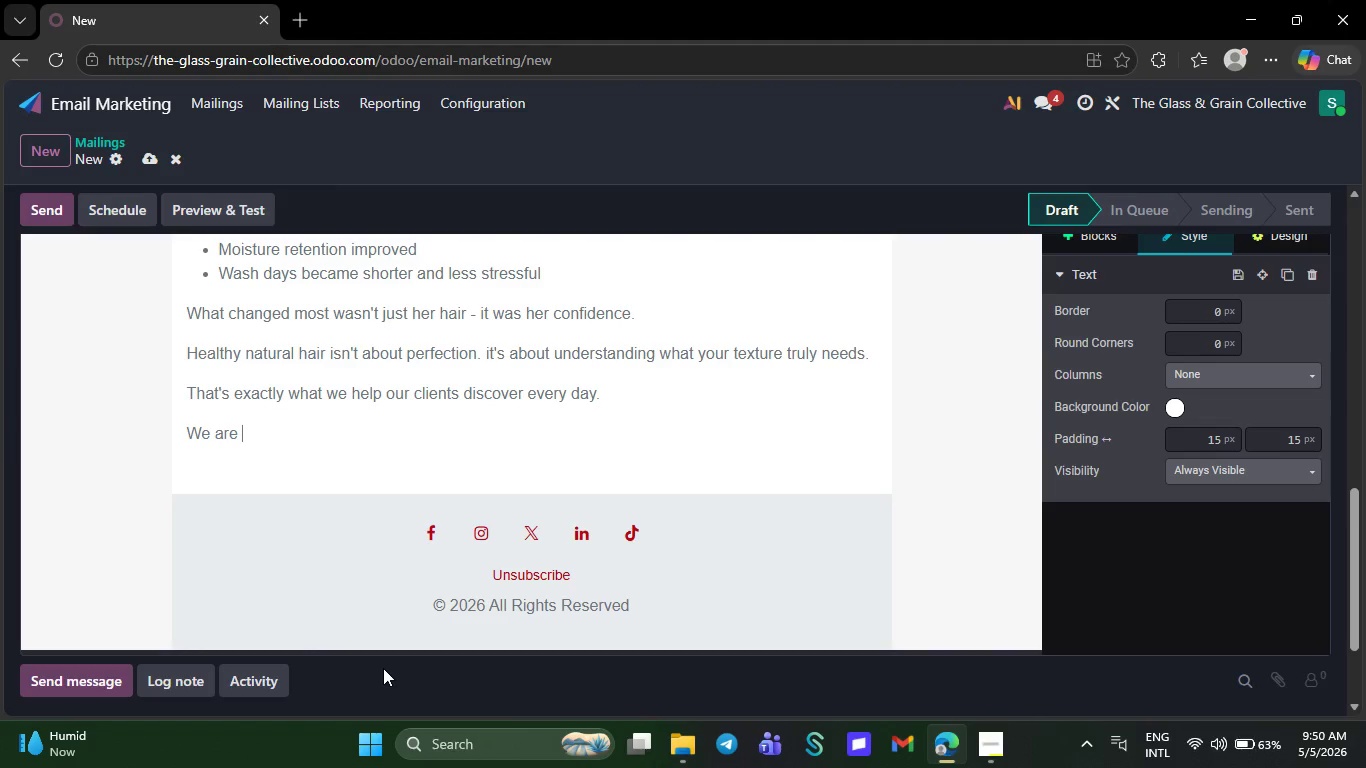 
key(Backspace)
 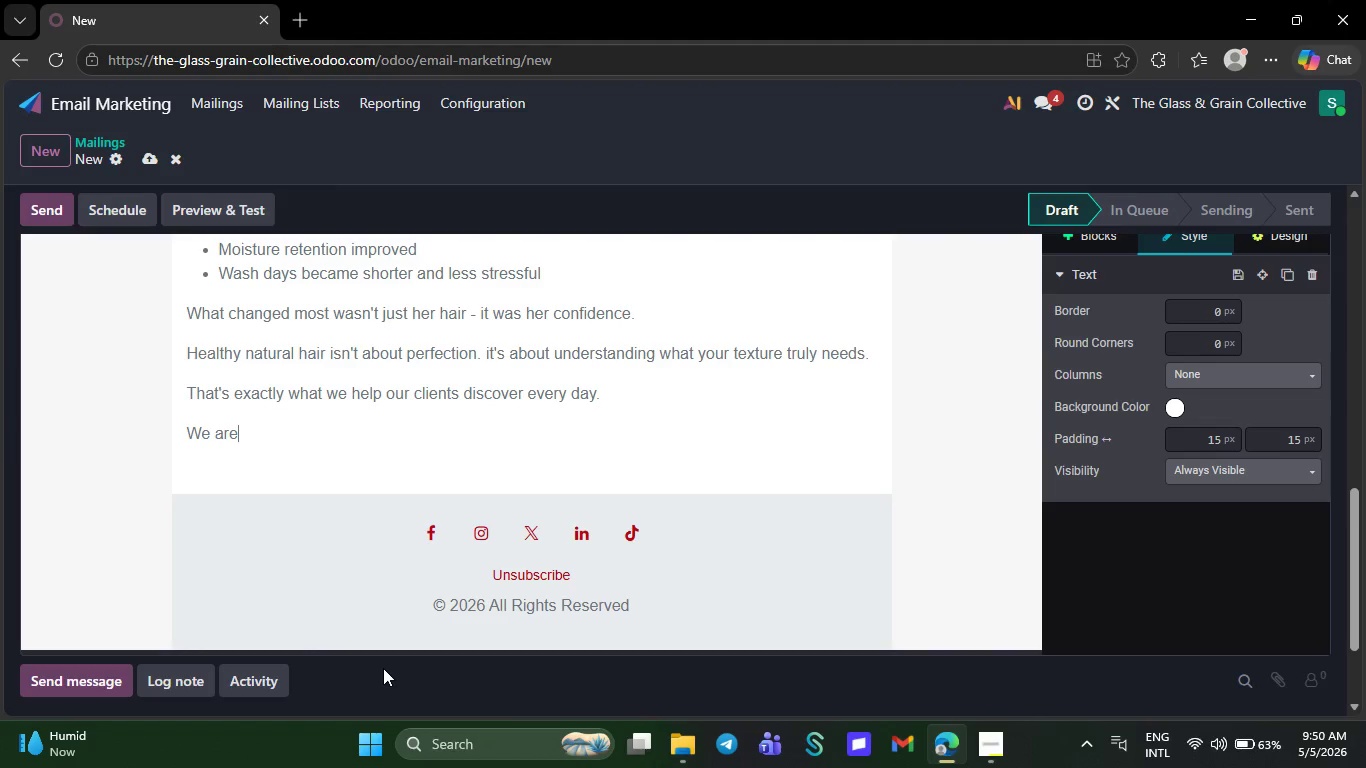 
key(Backspace)
 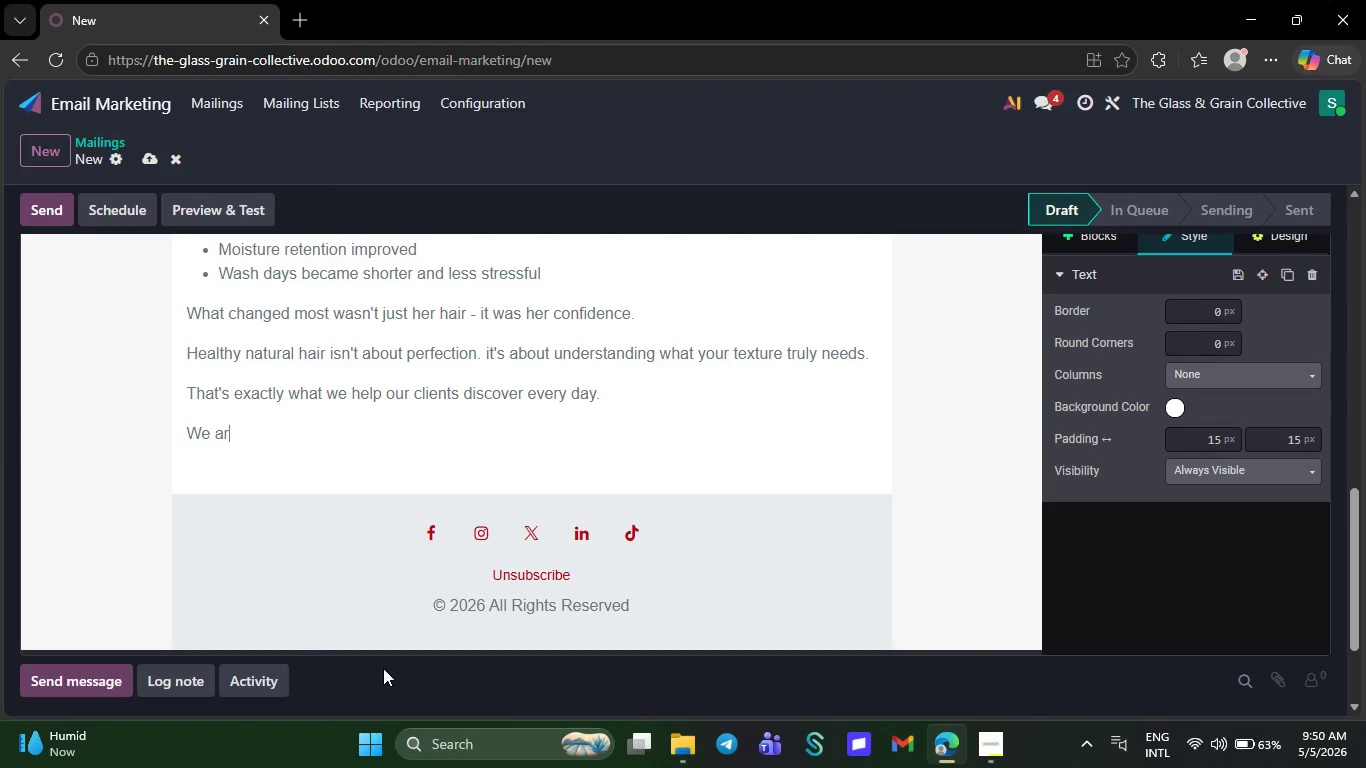 
key(Backspace)
 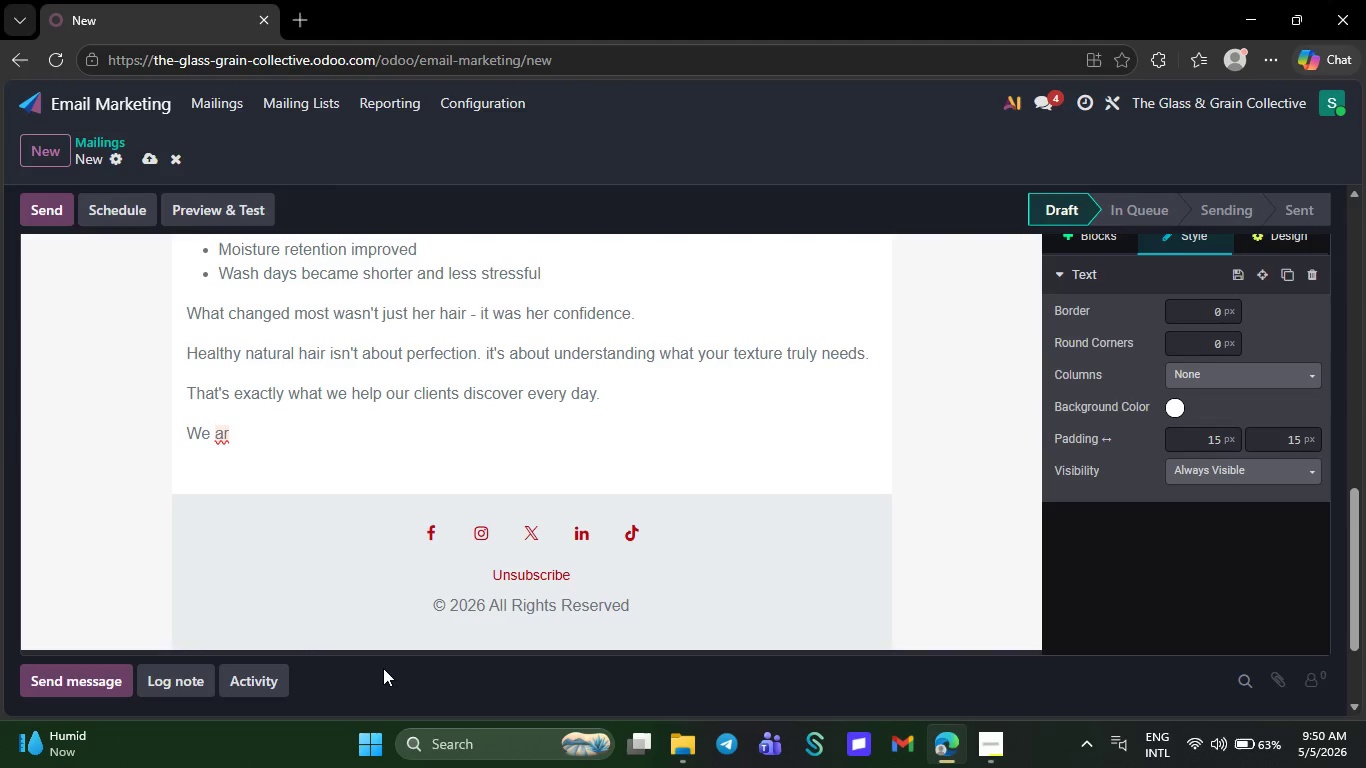 
key(Backspace)
 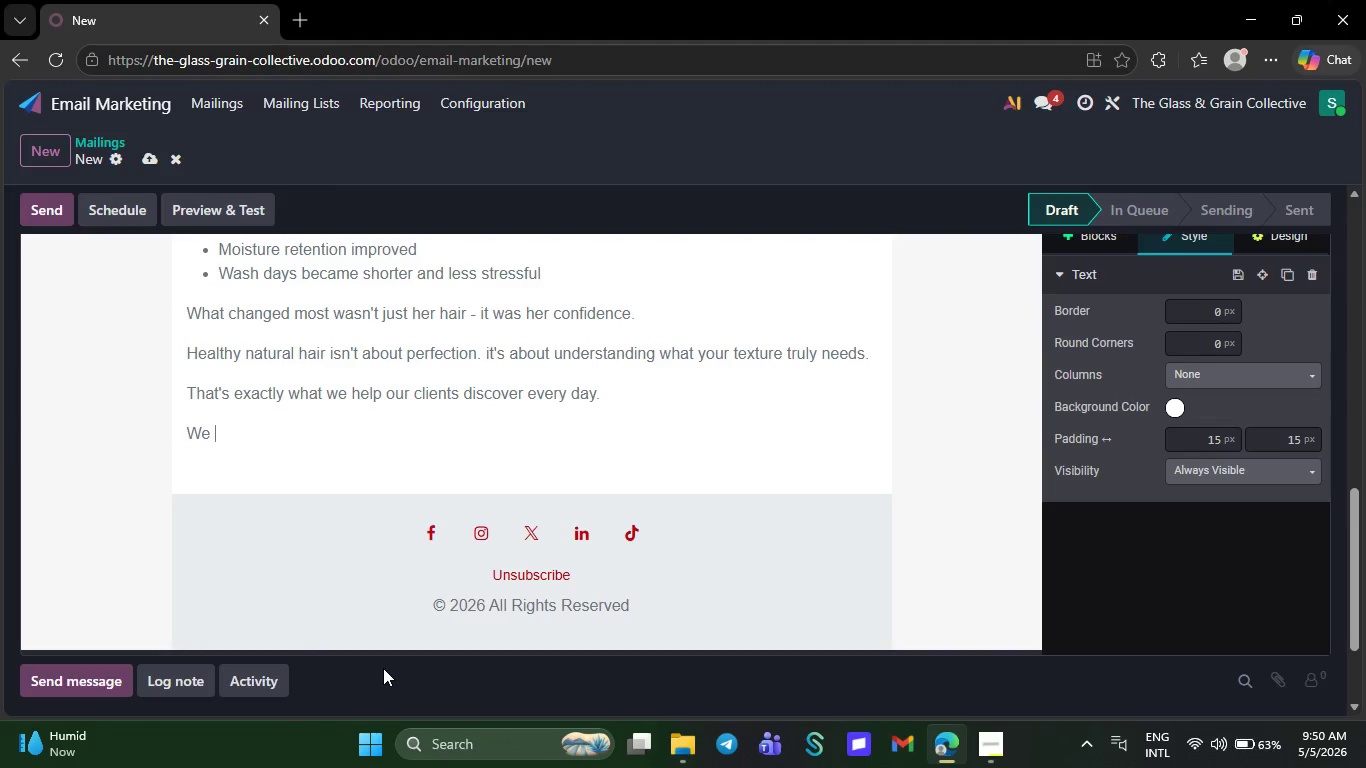 
key(Backspace)
 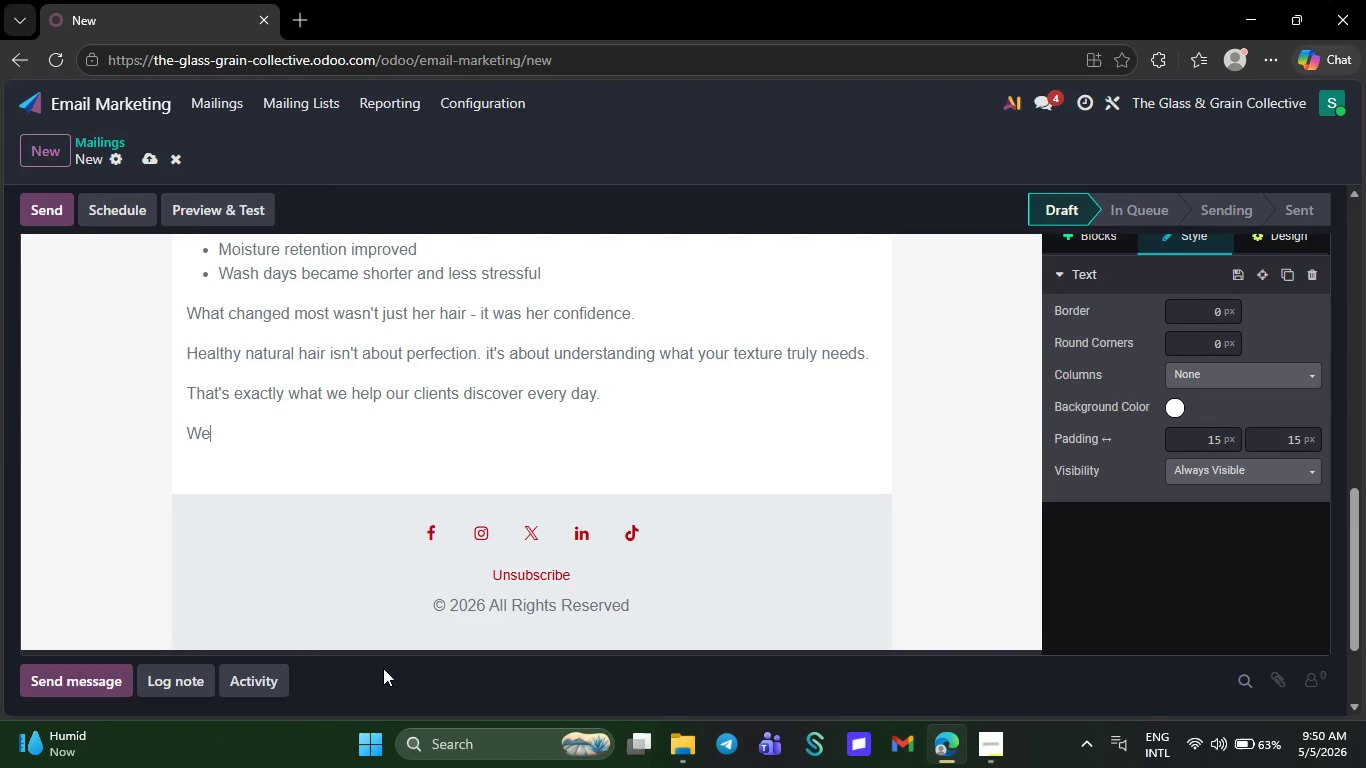 
key(Backspace)
 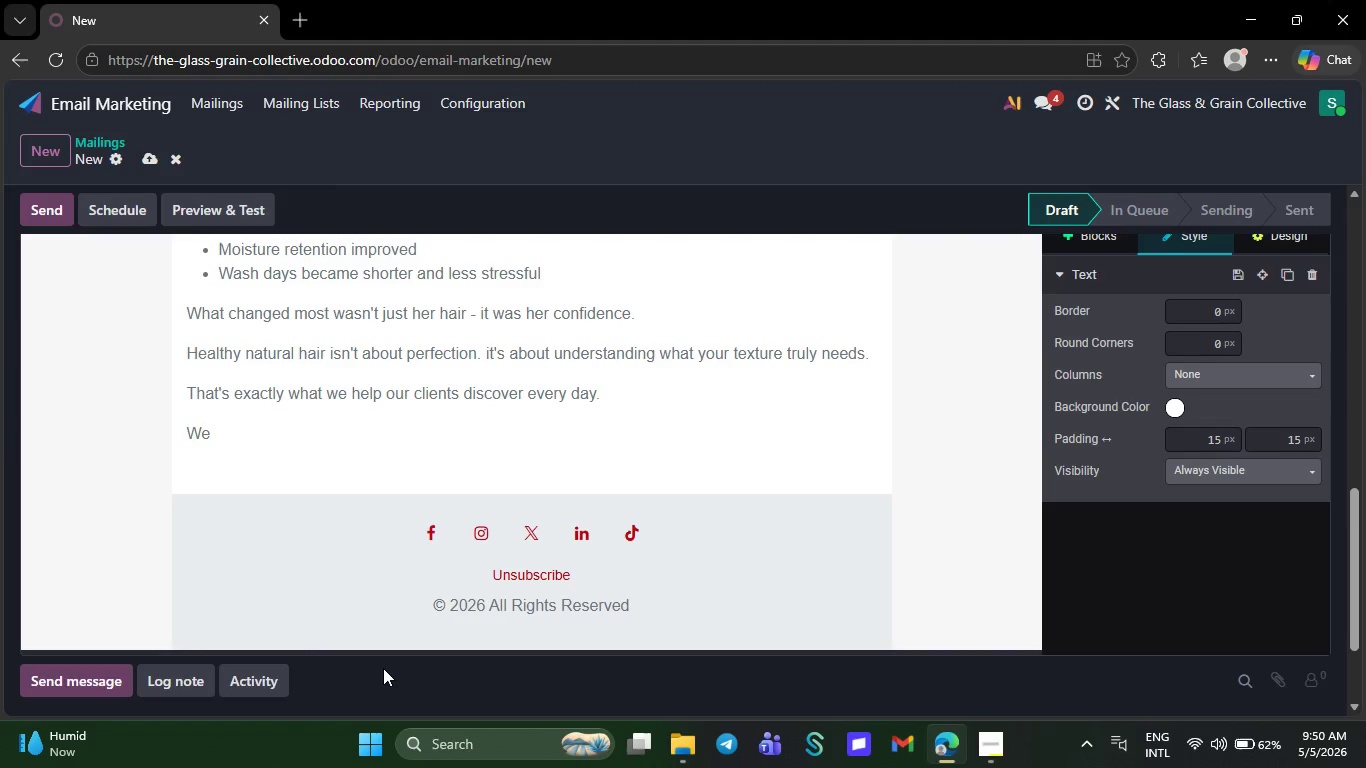 
key(Backspace)
 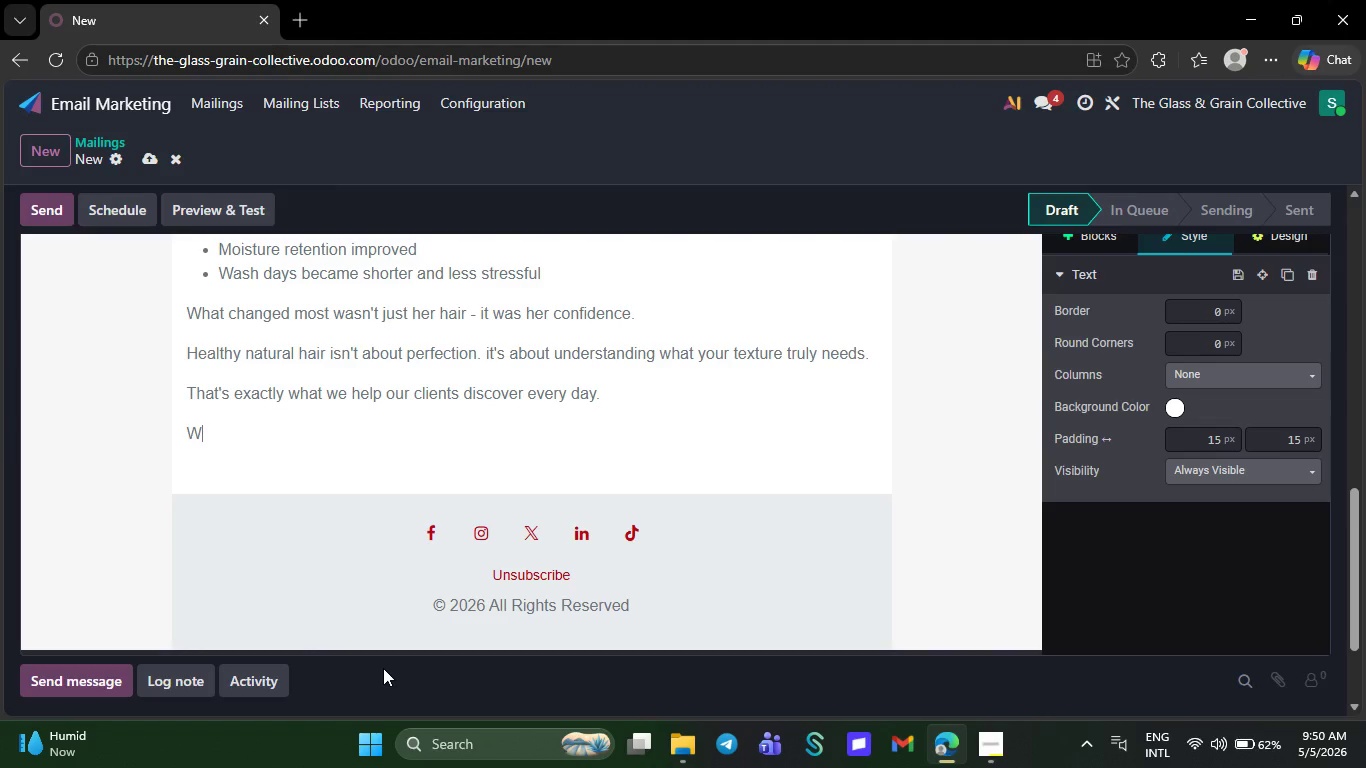 
key(Backspace)
type(Best regards,)
 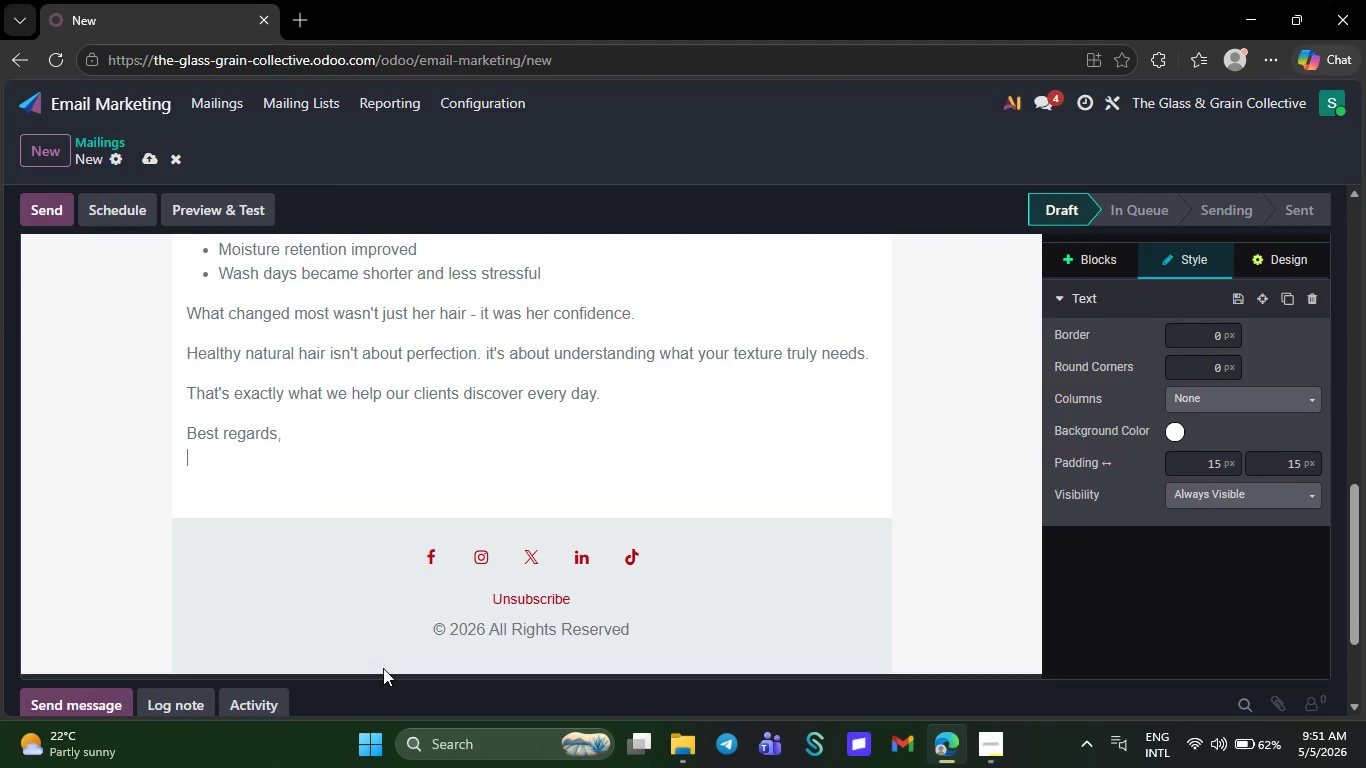 
key(Shift+Enter)
 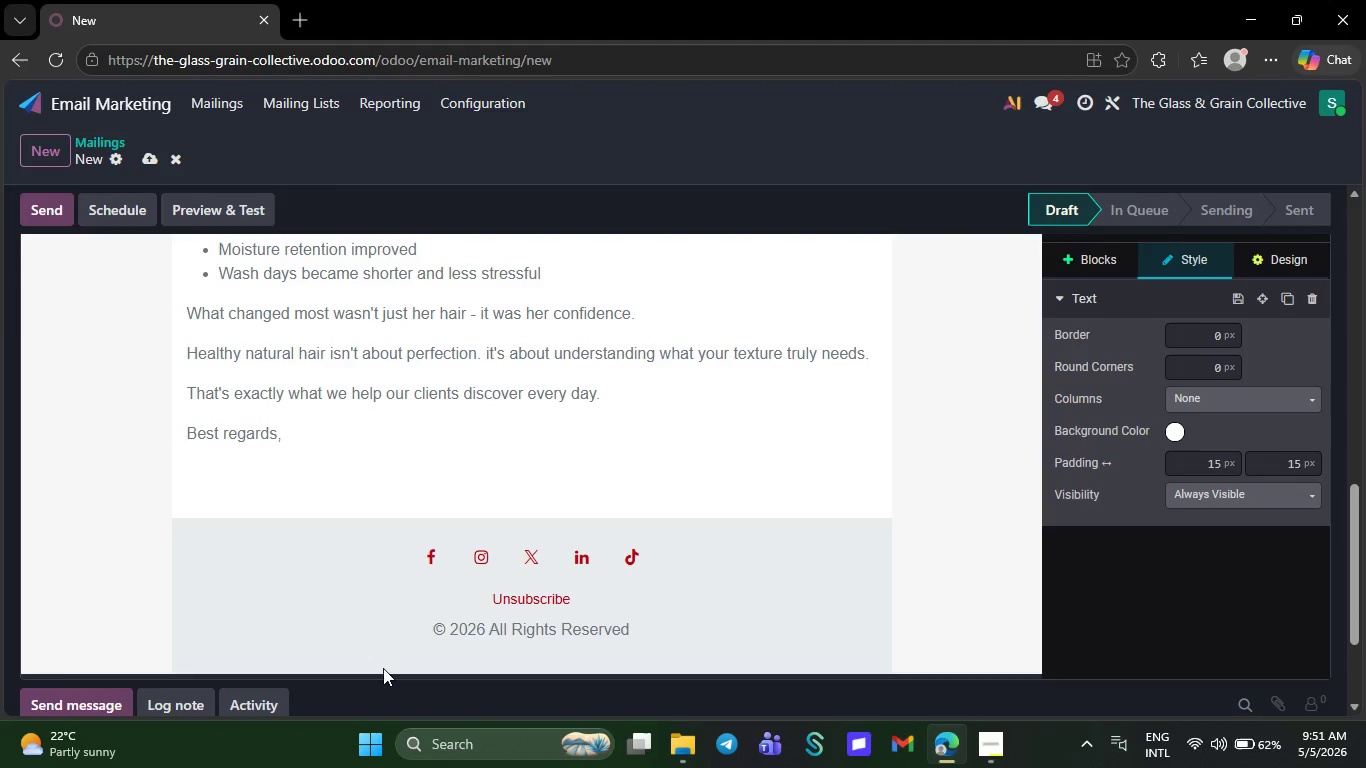 
key(CapsLock)
 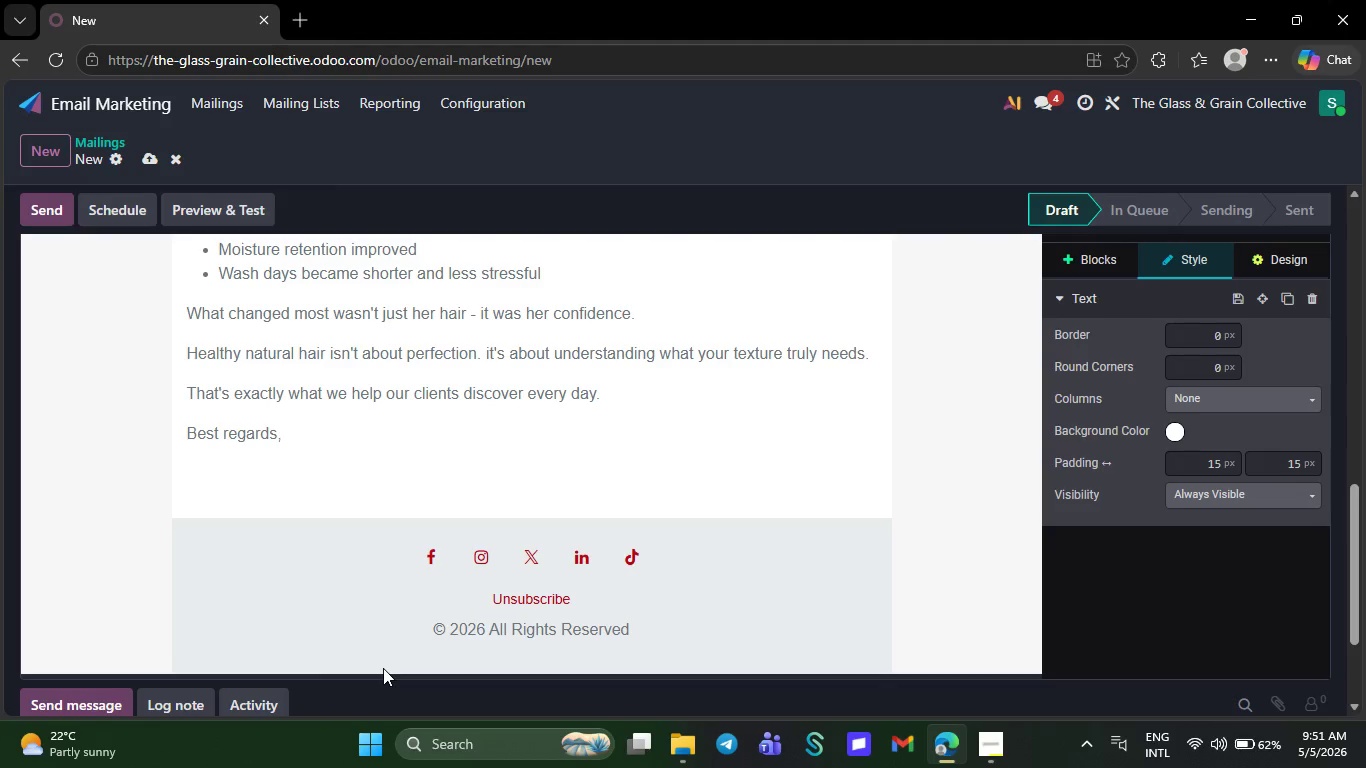 
key(L)
 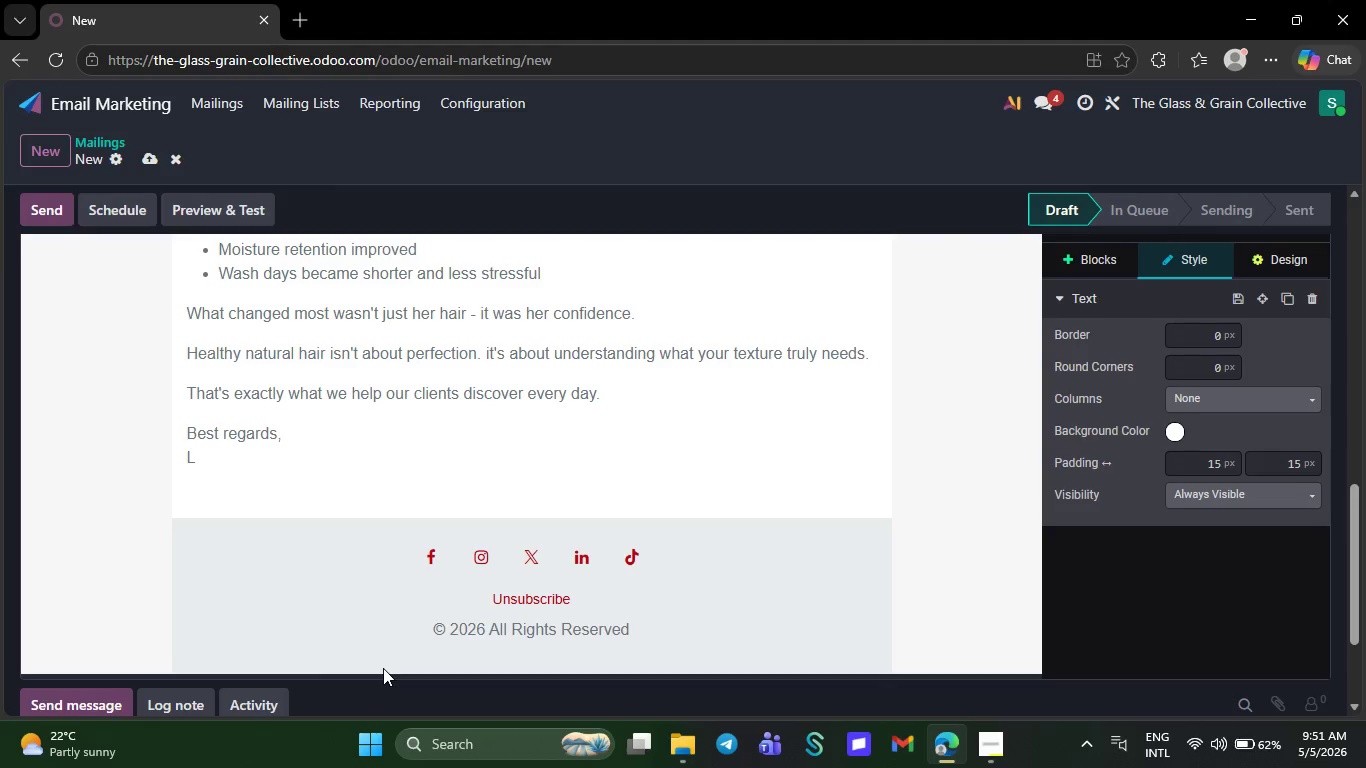 
key(CapsLock)
 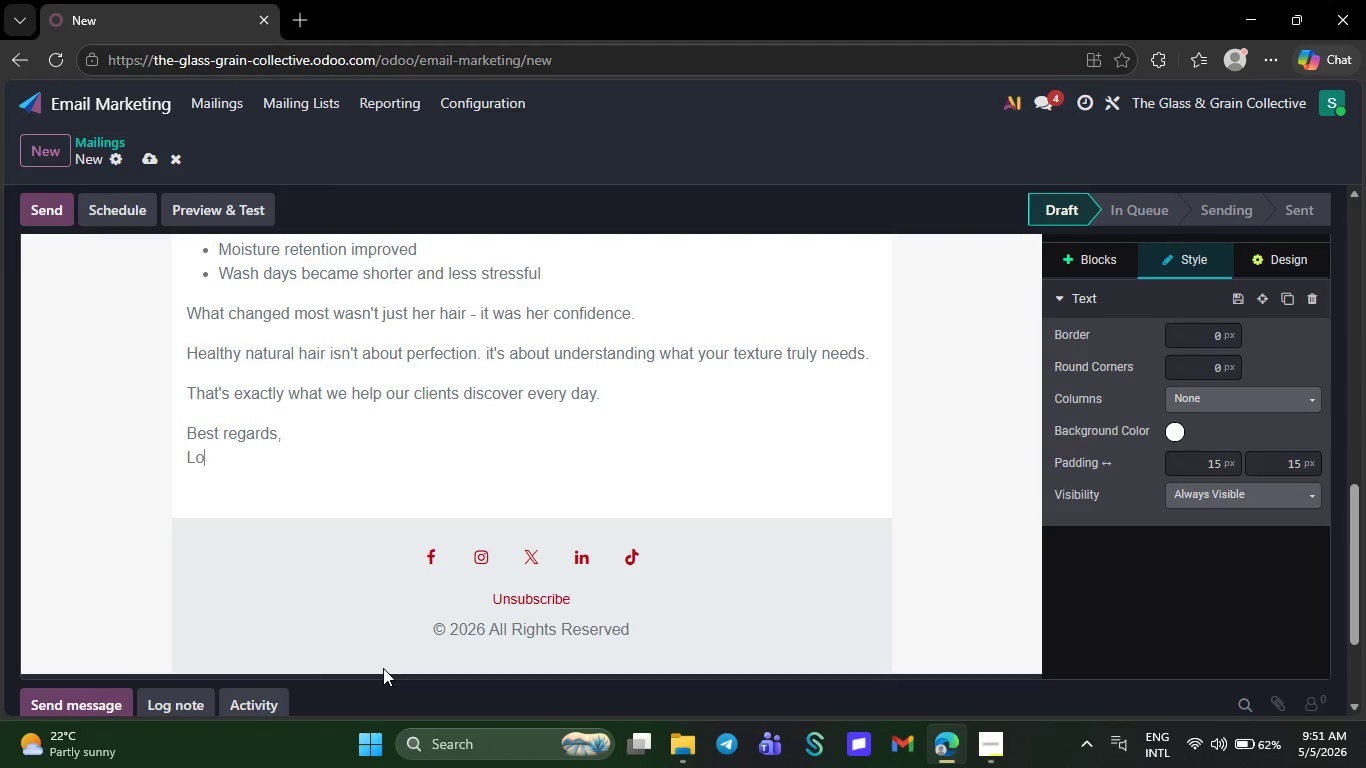 
key(O)
 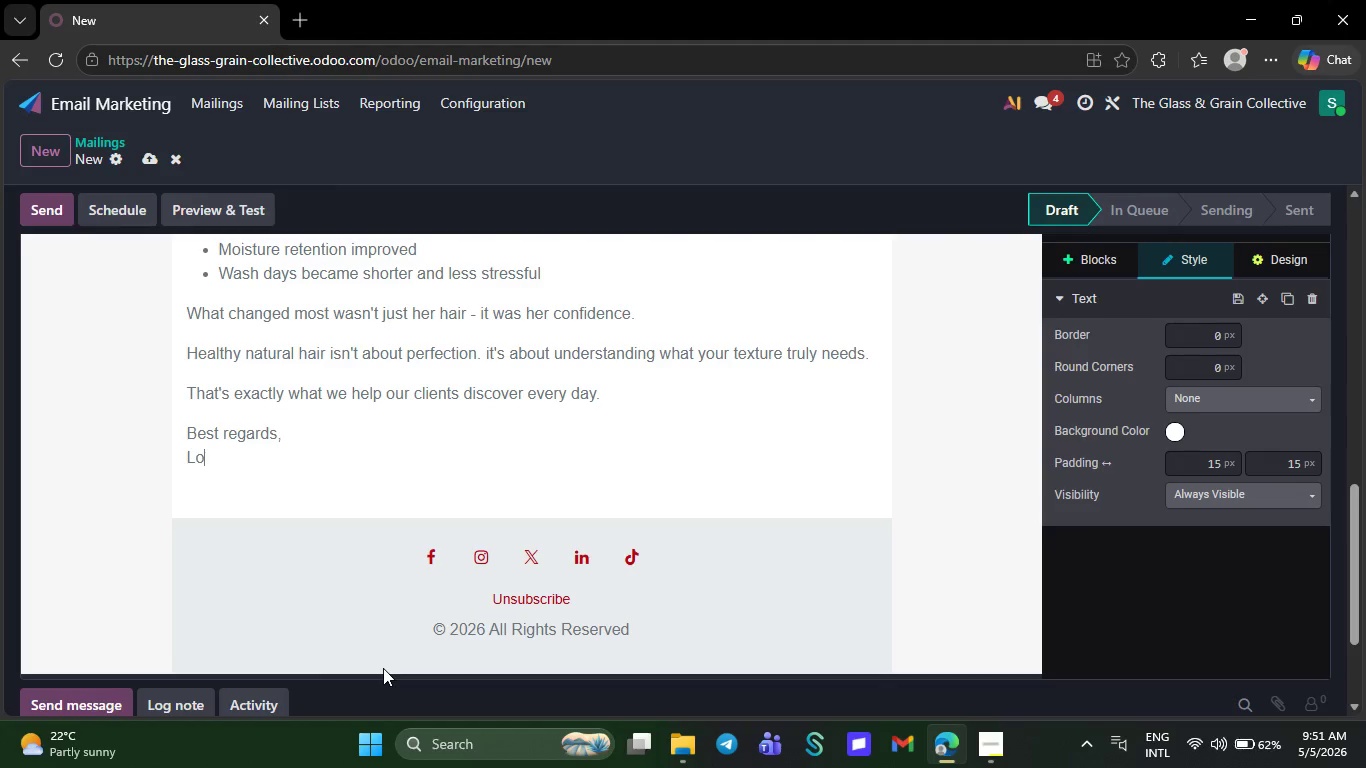 
wait(13.67)
 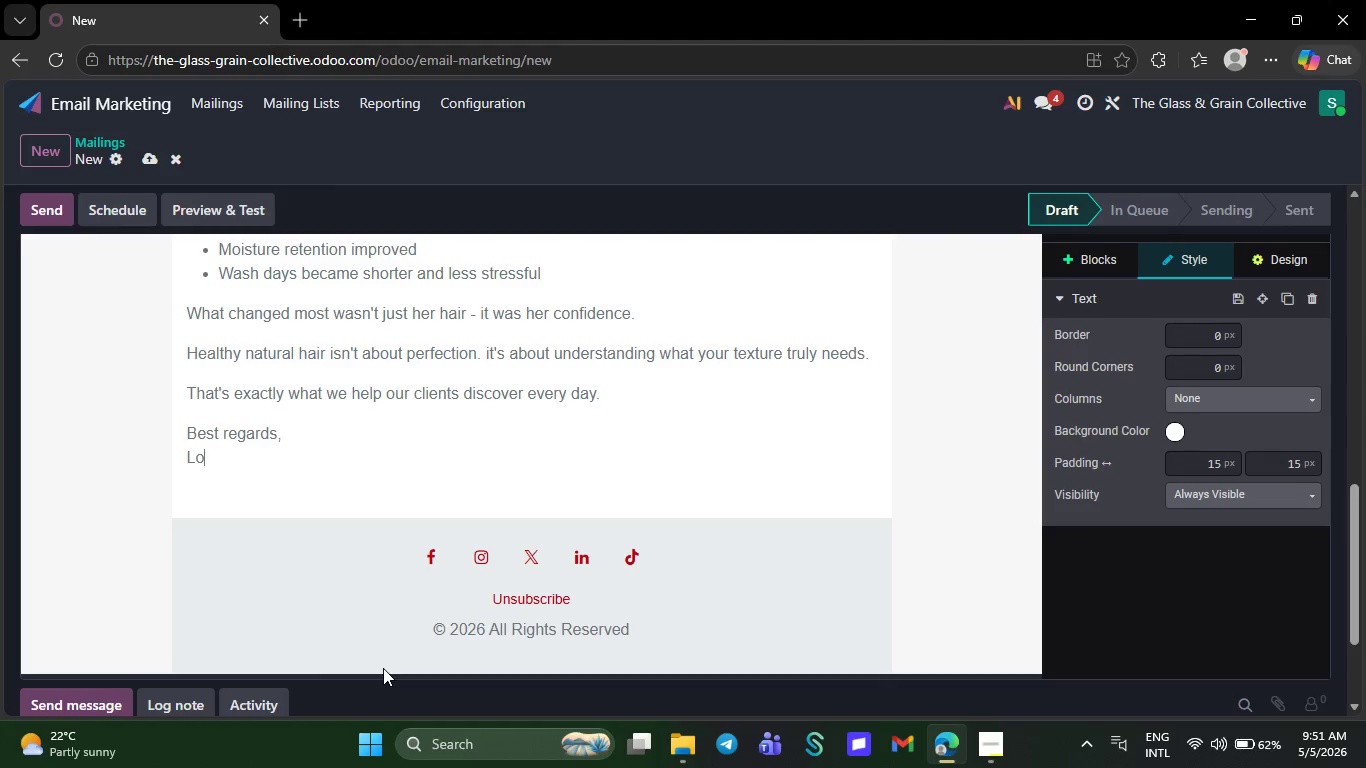 
type(+)
key(Backspace)
type(om & Lather)
 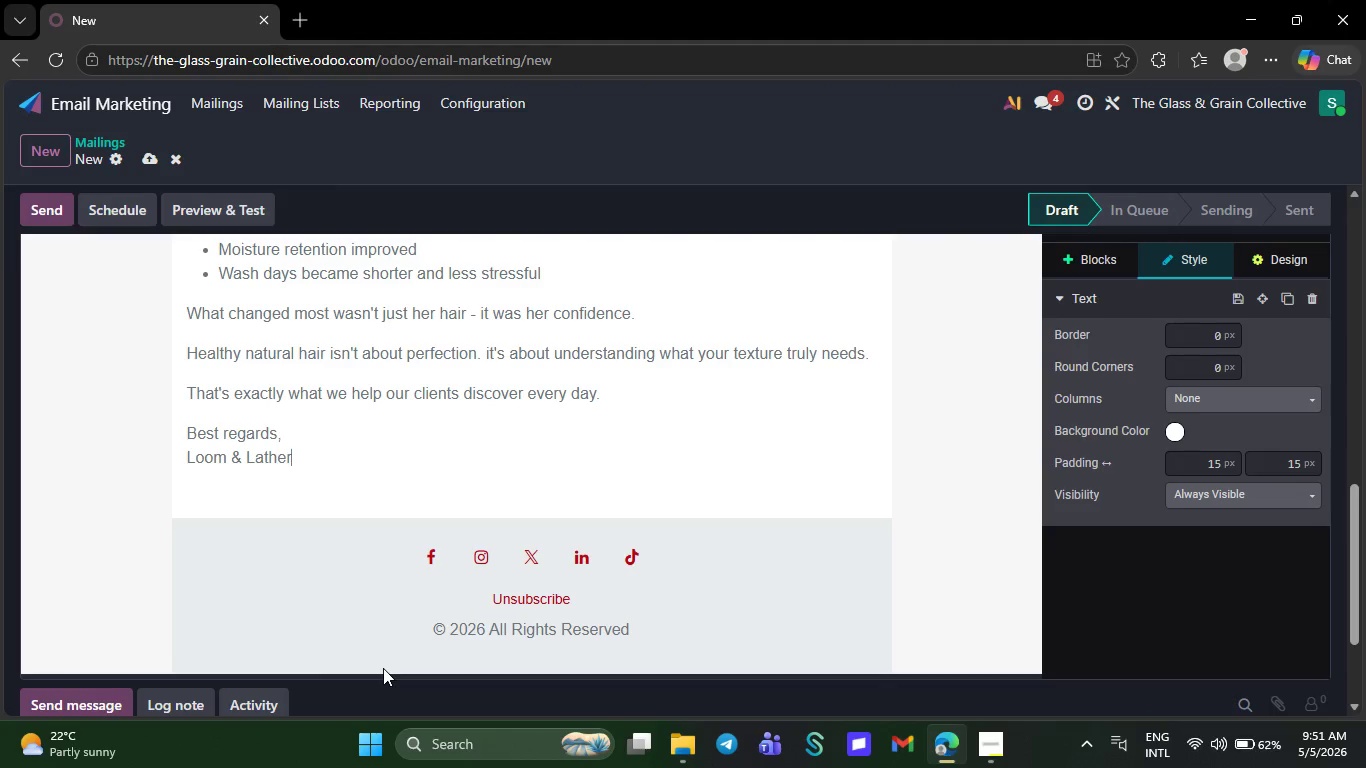 
wait(8.95)
 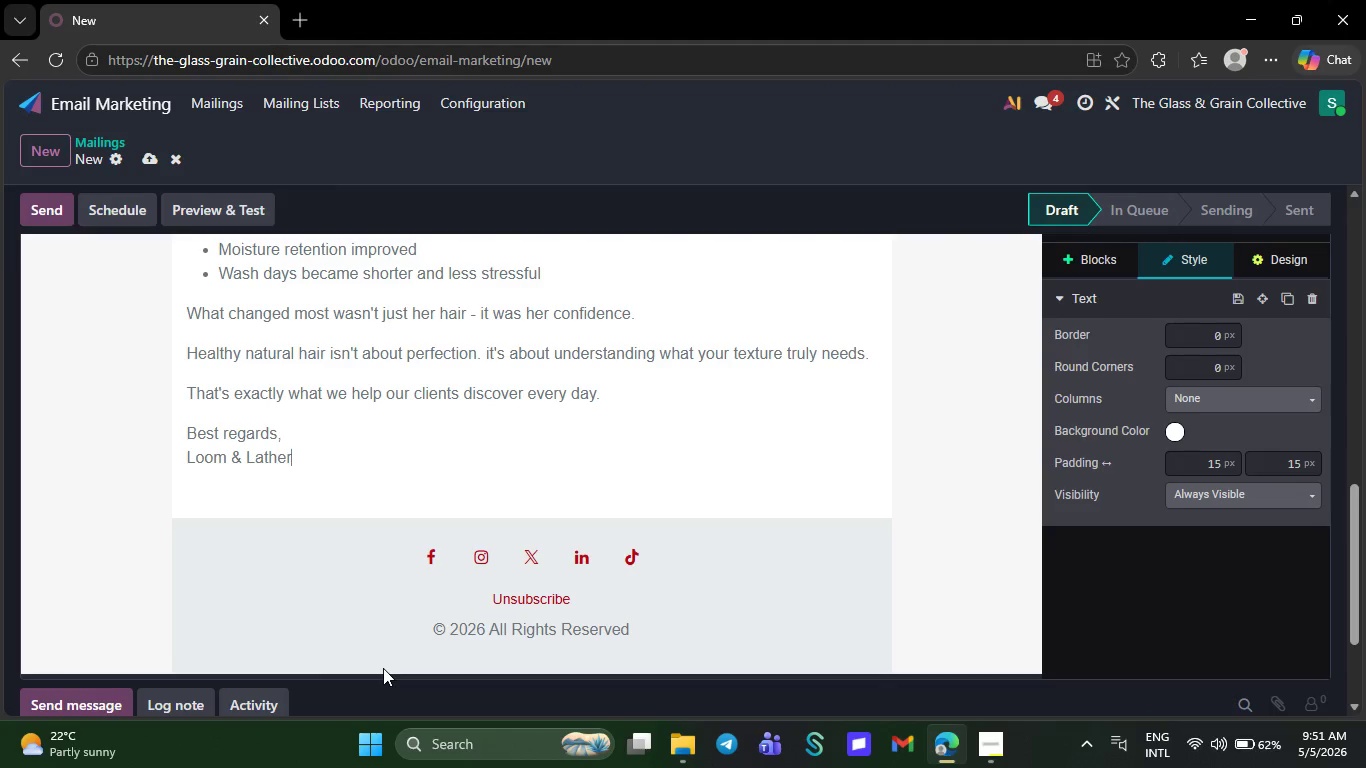 
left_click([1097, 257])
 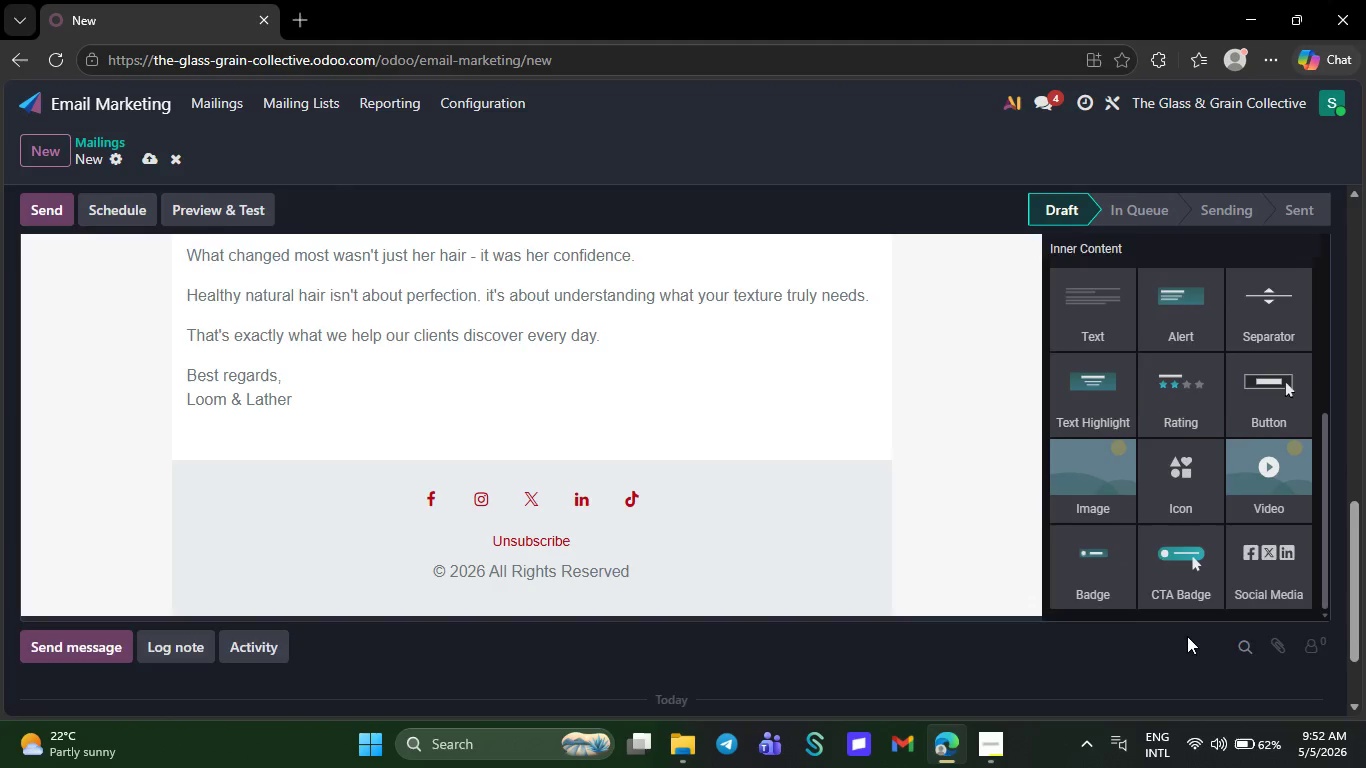 
wait(6.81)
 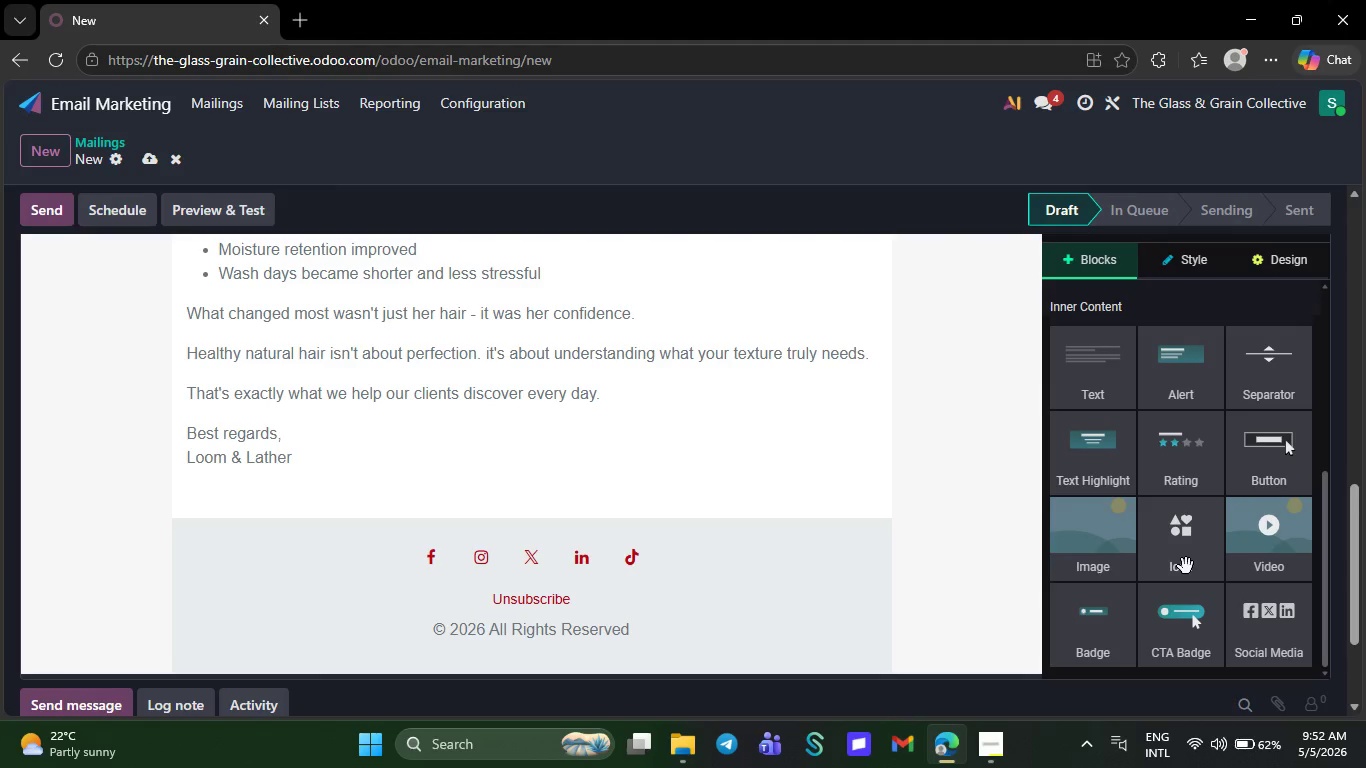 
left_click_drag(start_coordinate=[1196, 605], to_coordinate=[691, 436])
 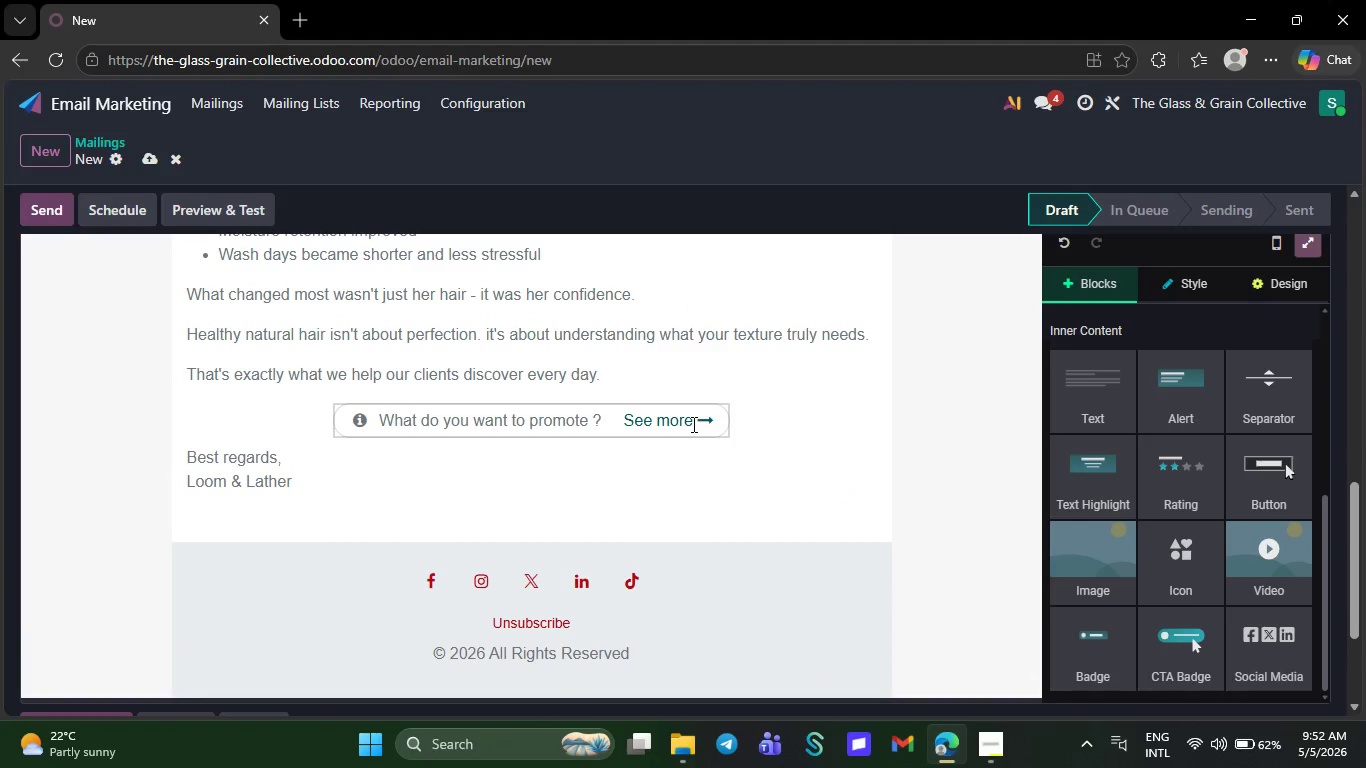 
left_click([692, 424])
 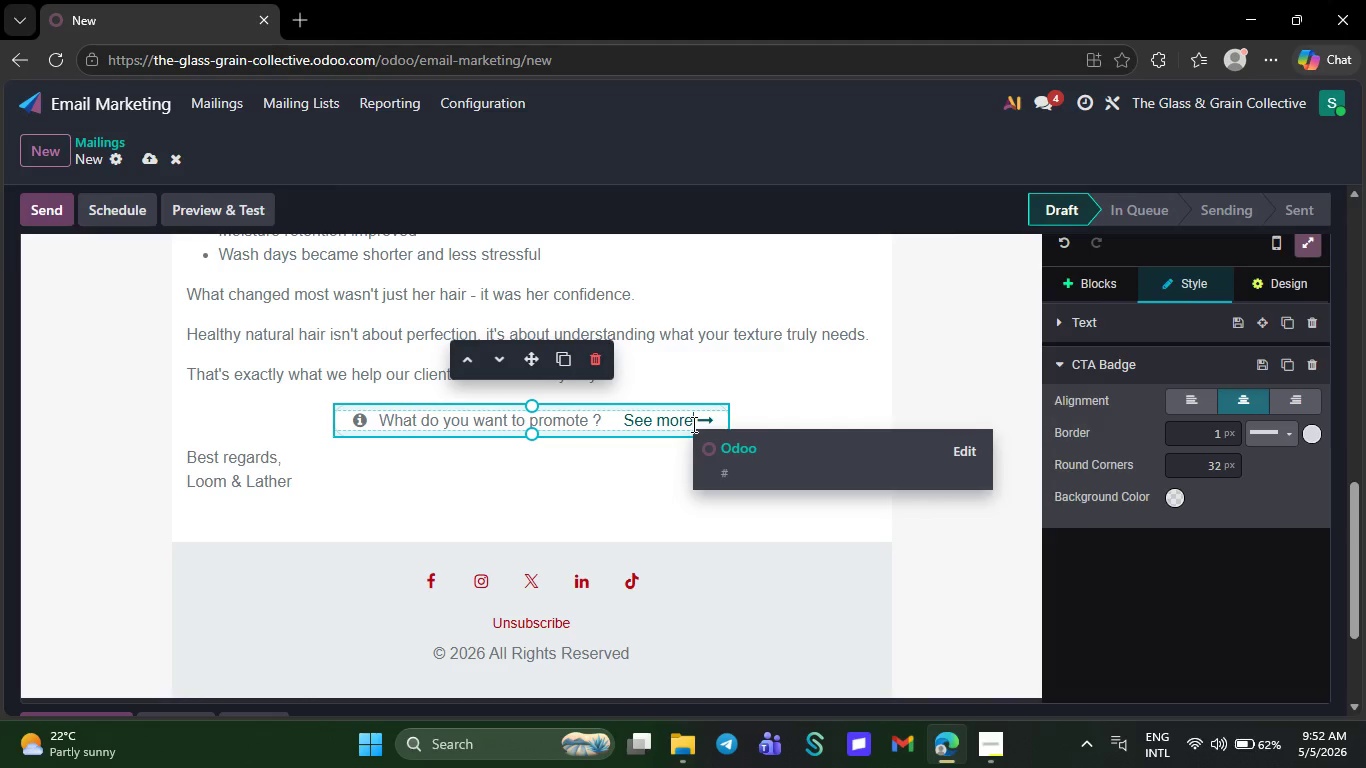 
key(Backspace)
 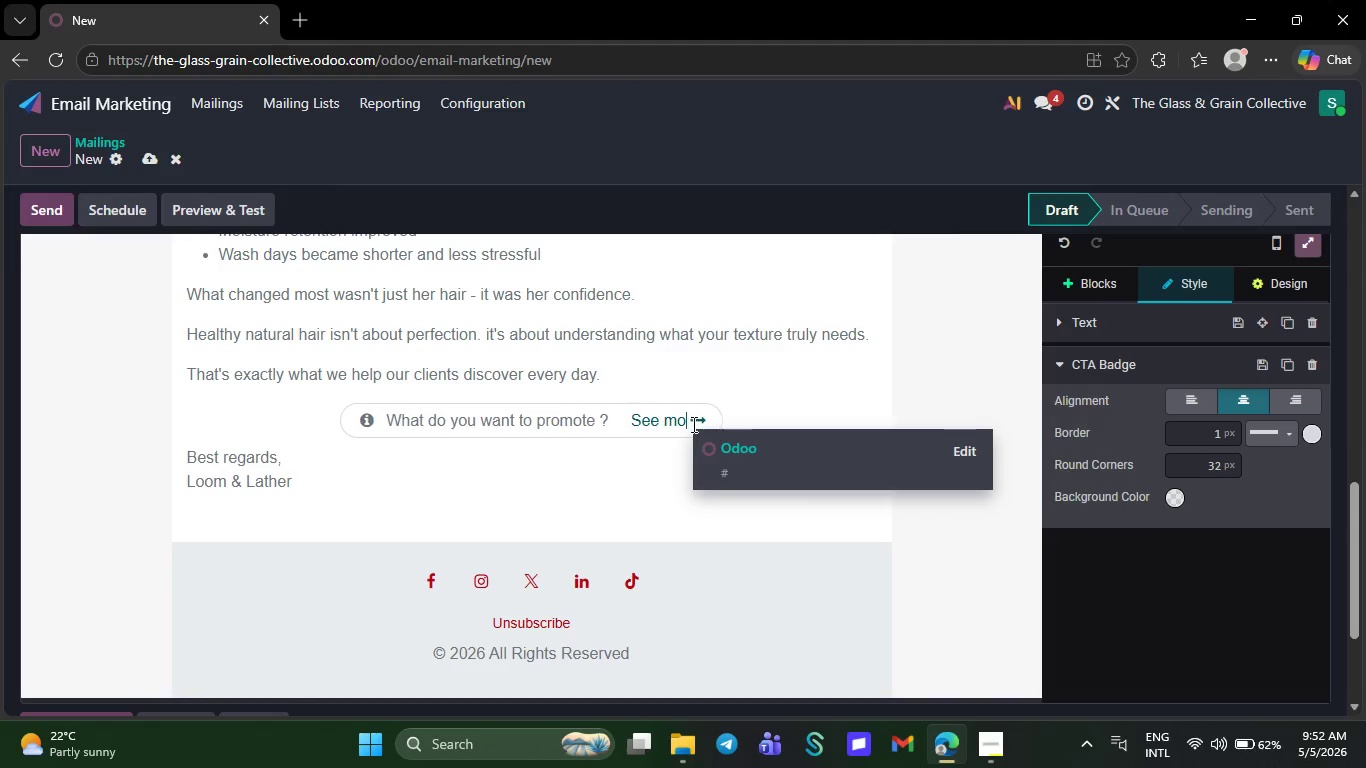 
key(Backspace)
 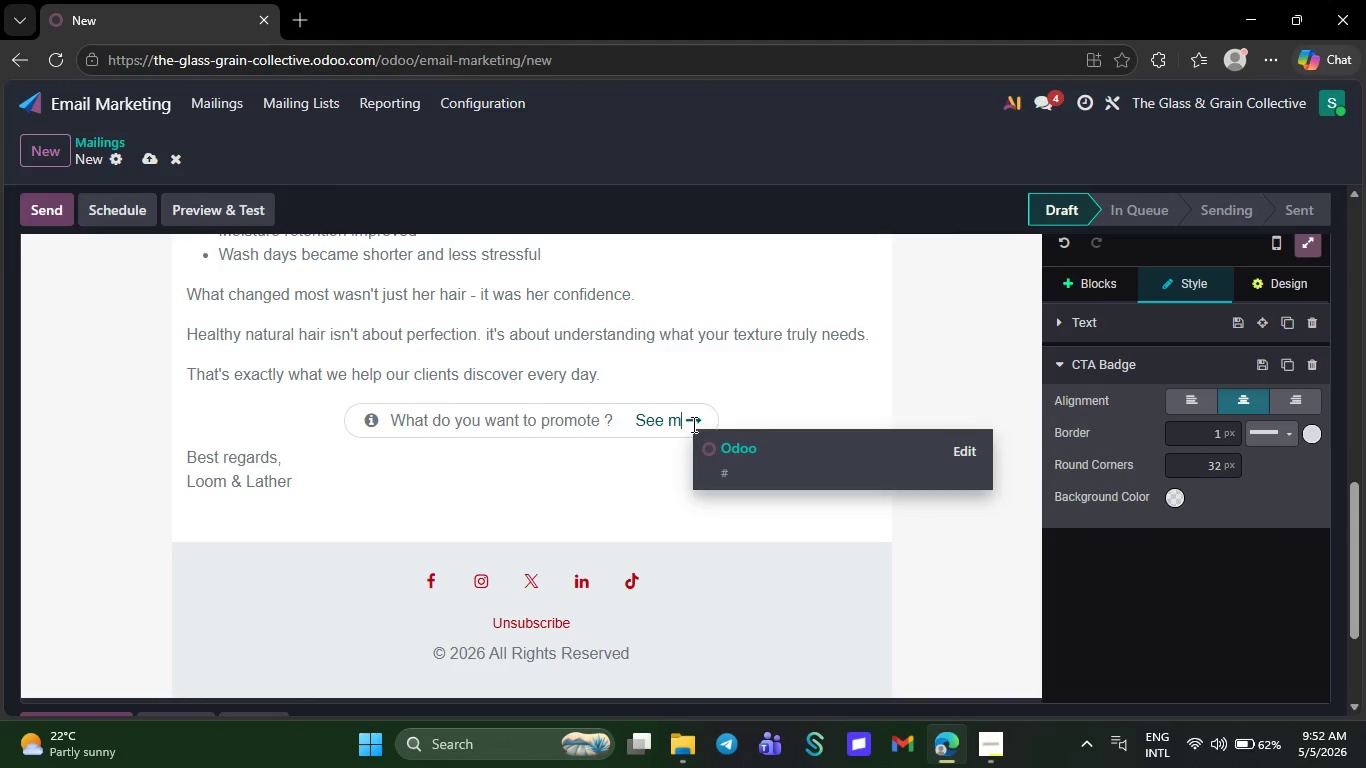 
key(Backspace)
 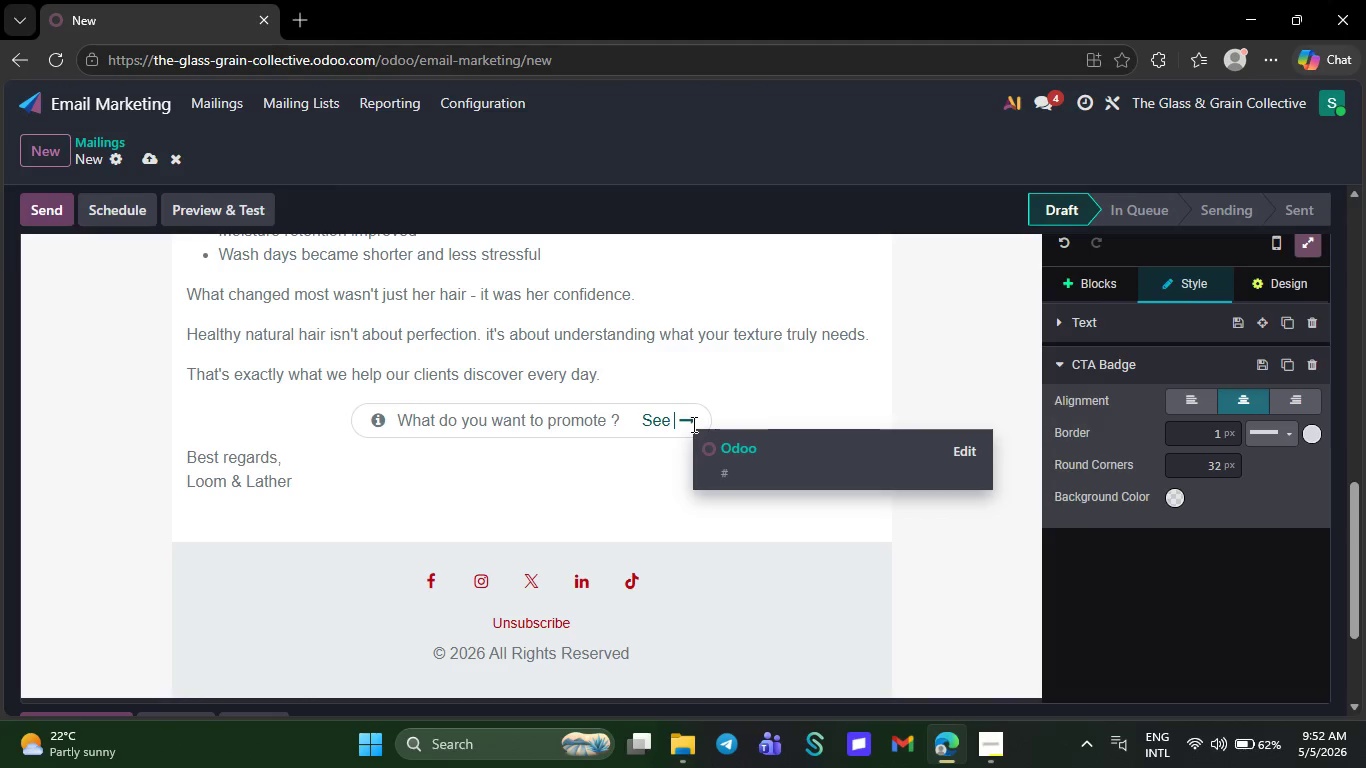 
key(Backspace)
 